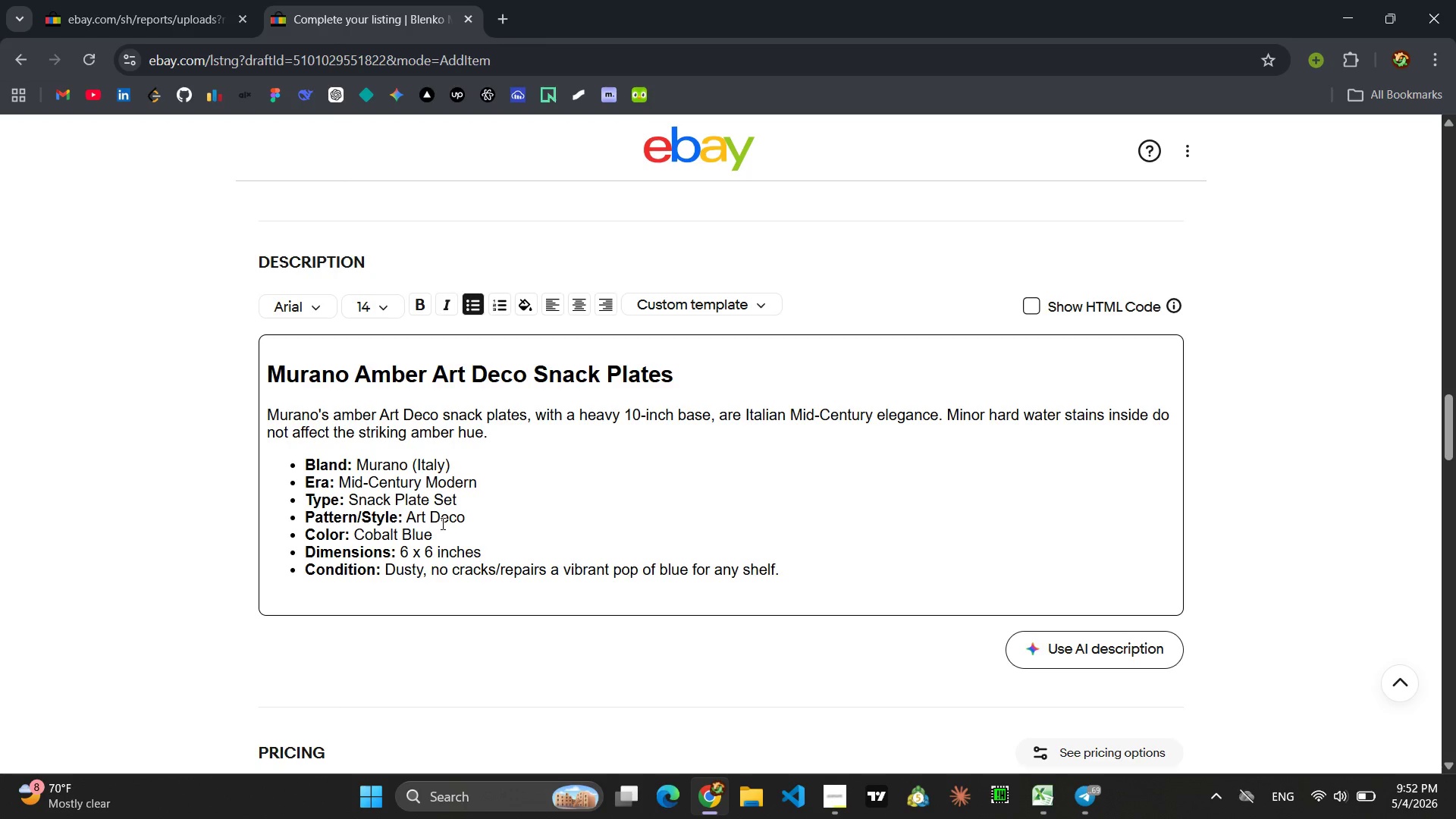 
left_click_drag(start_coordinate=[440, 532], to_coordinate=[358, 532])
 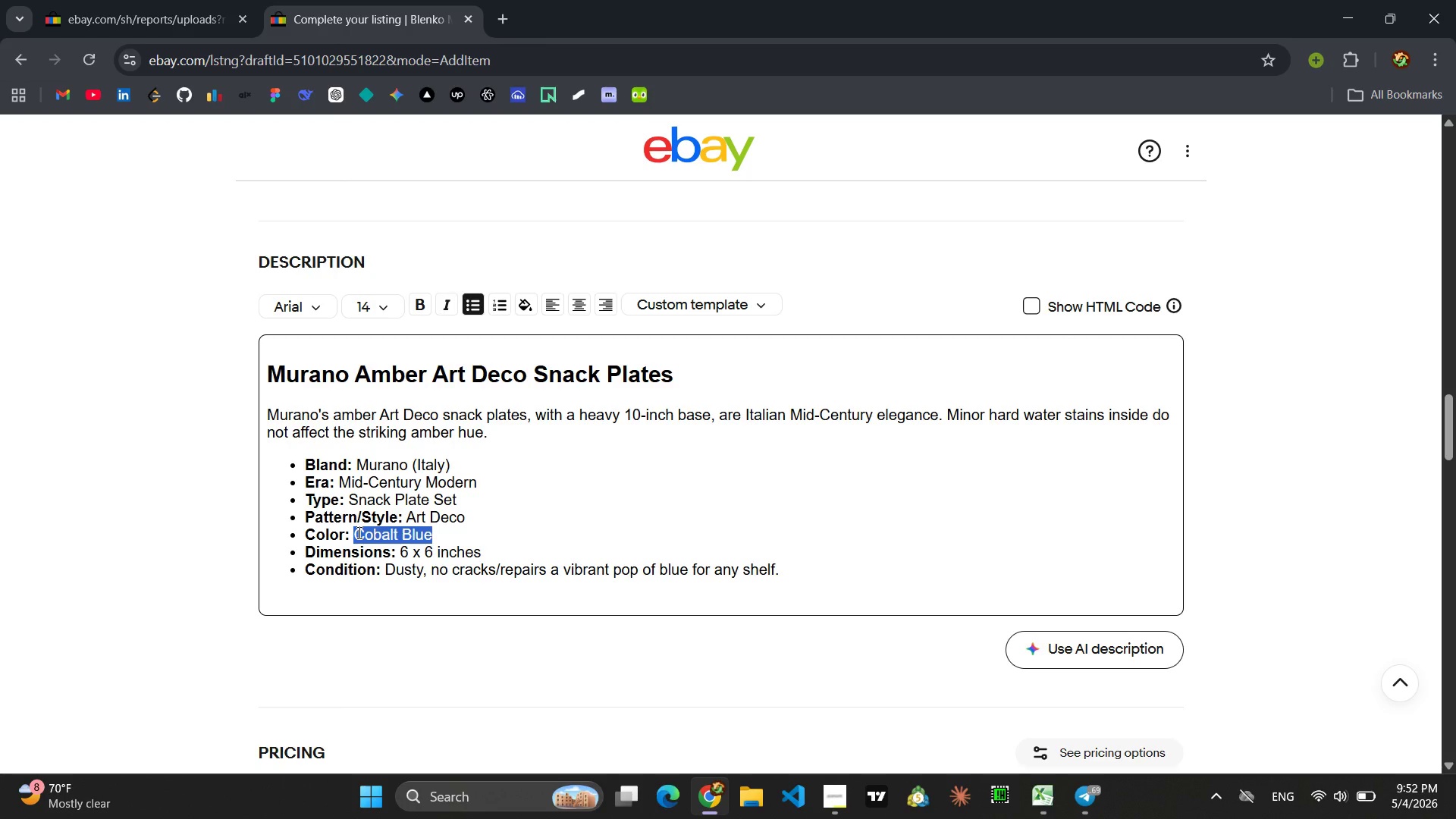 
type(Amber)
 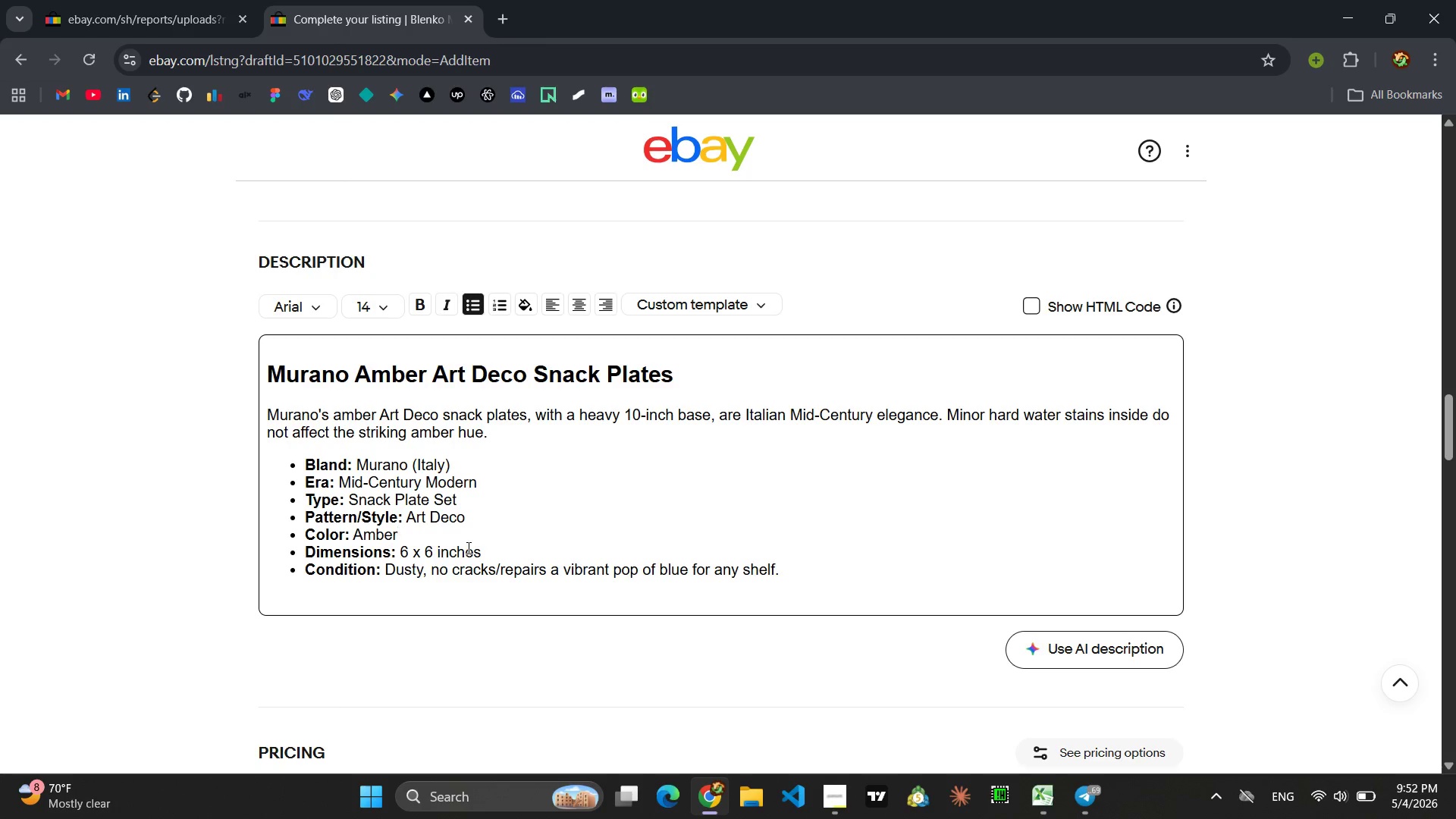 
left_click_drag(start_coordinate=[485, 559], to_coordinate=[399, 552])
 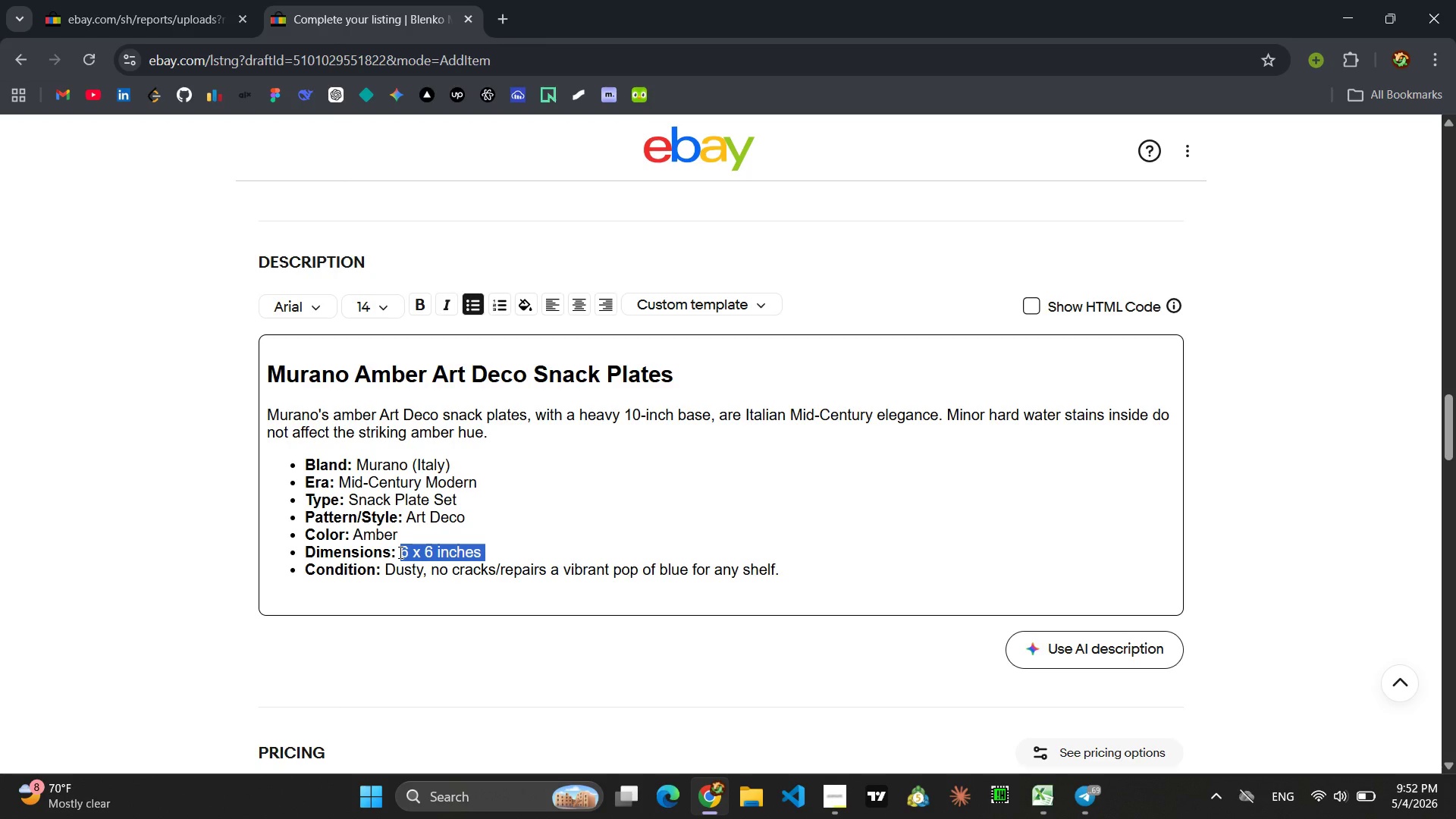 
type(Heavy 10 ich )
key(Backspace)
key(Backspace)
key(Backspace)
type(nch)
 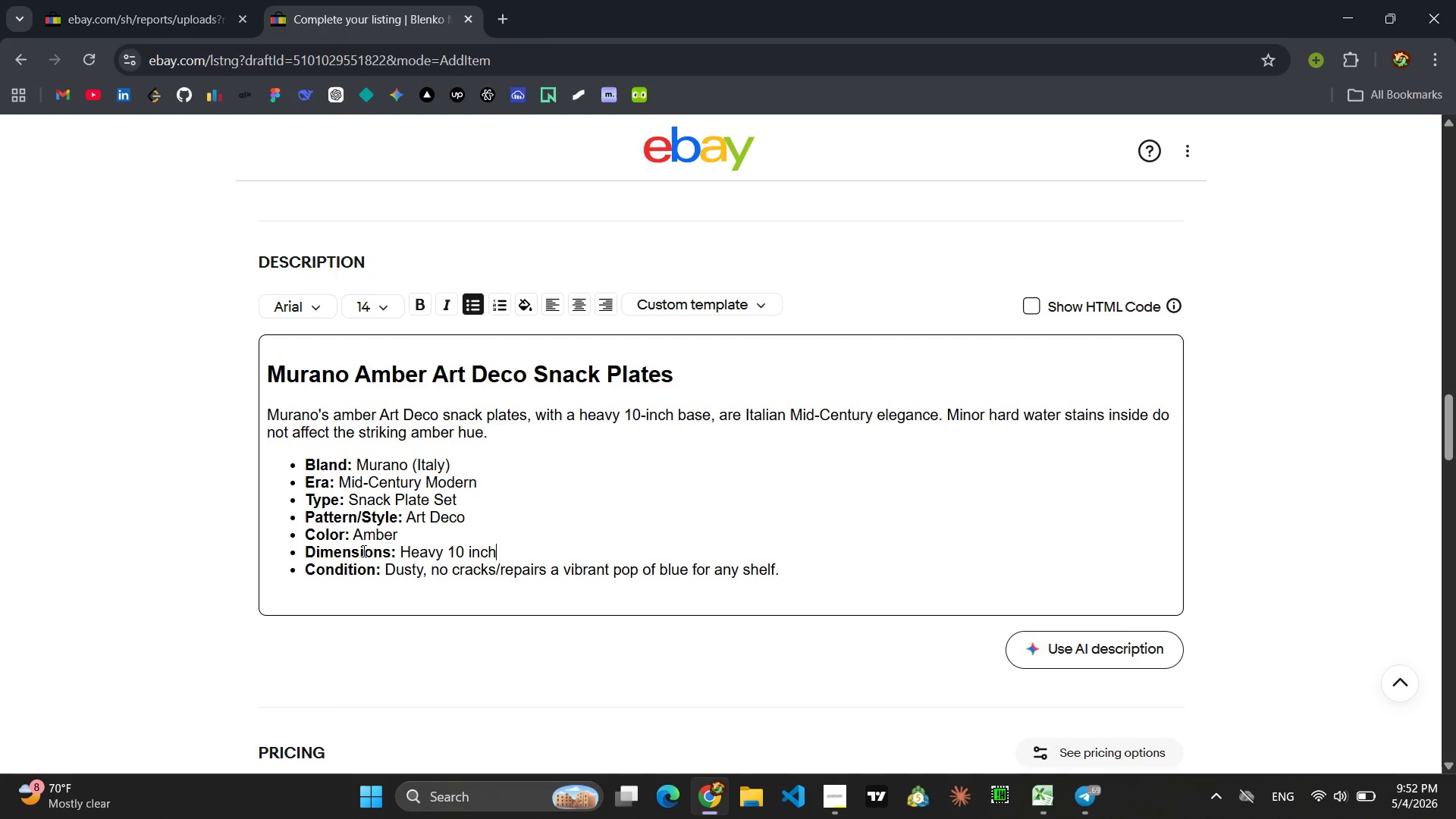 
left_click_drag(start_coordinate=[394, 551], to_coordinate=[306, 547])
 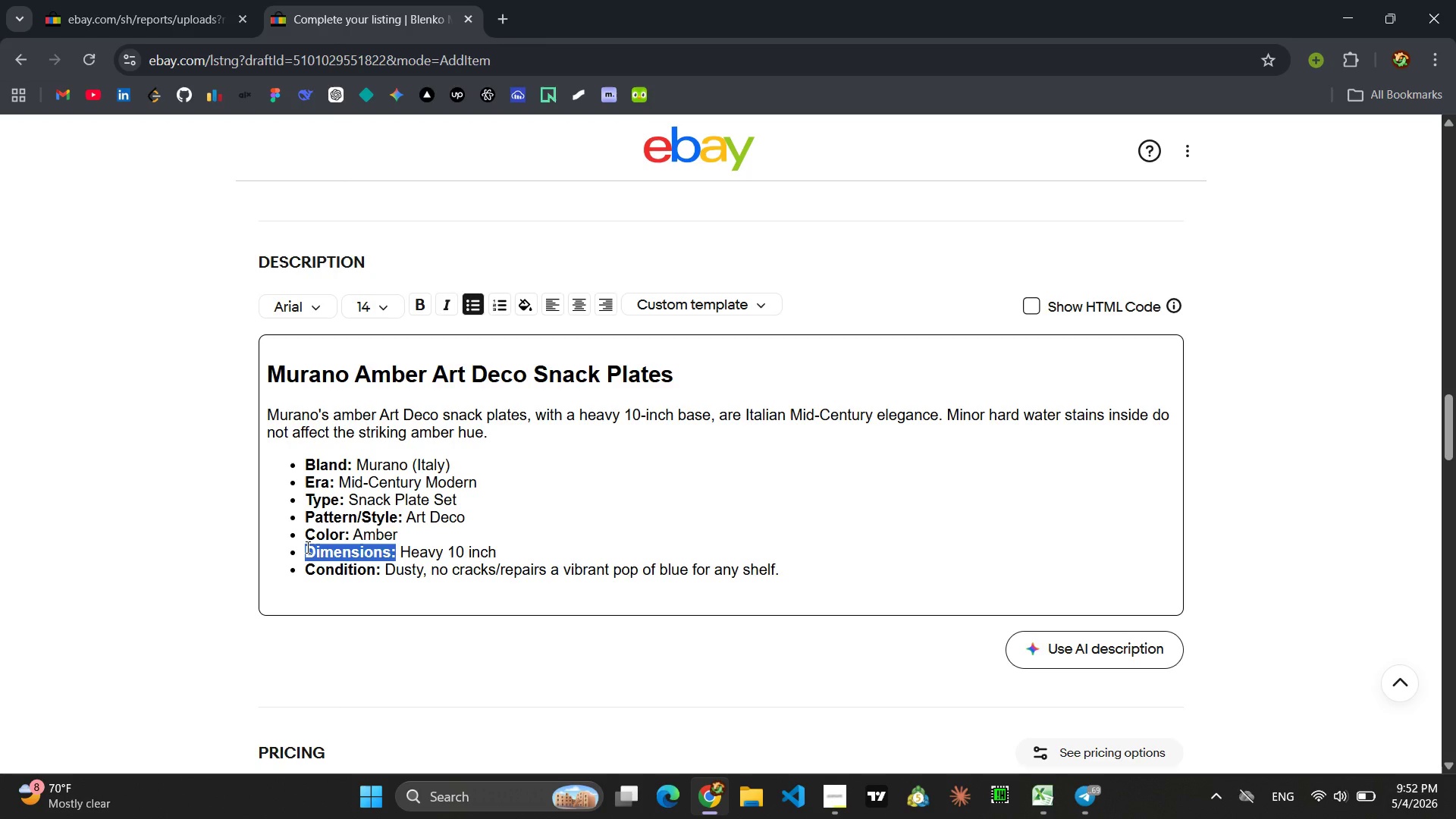 
type(base)
key(Backspace)
key(Backspace)
key(Backspace)
key(Backspace)
type(Base:)
 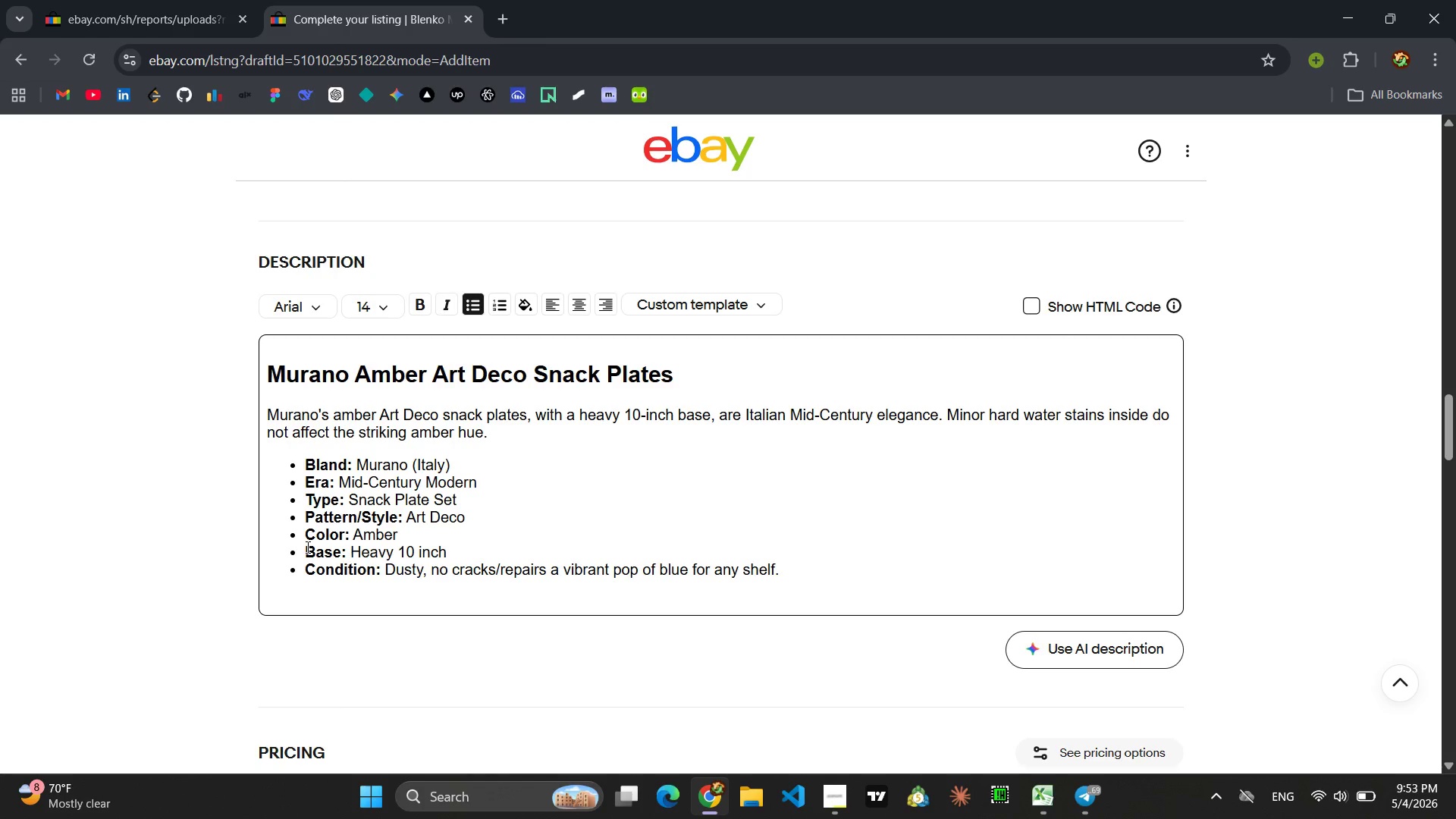 
left_click_drag(start_coordinate=[785, 564], to_coordinate=[384, 571])
 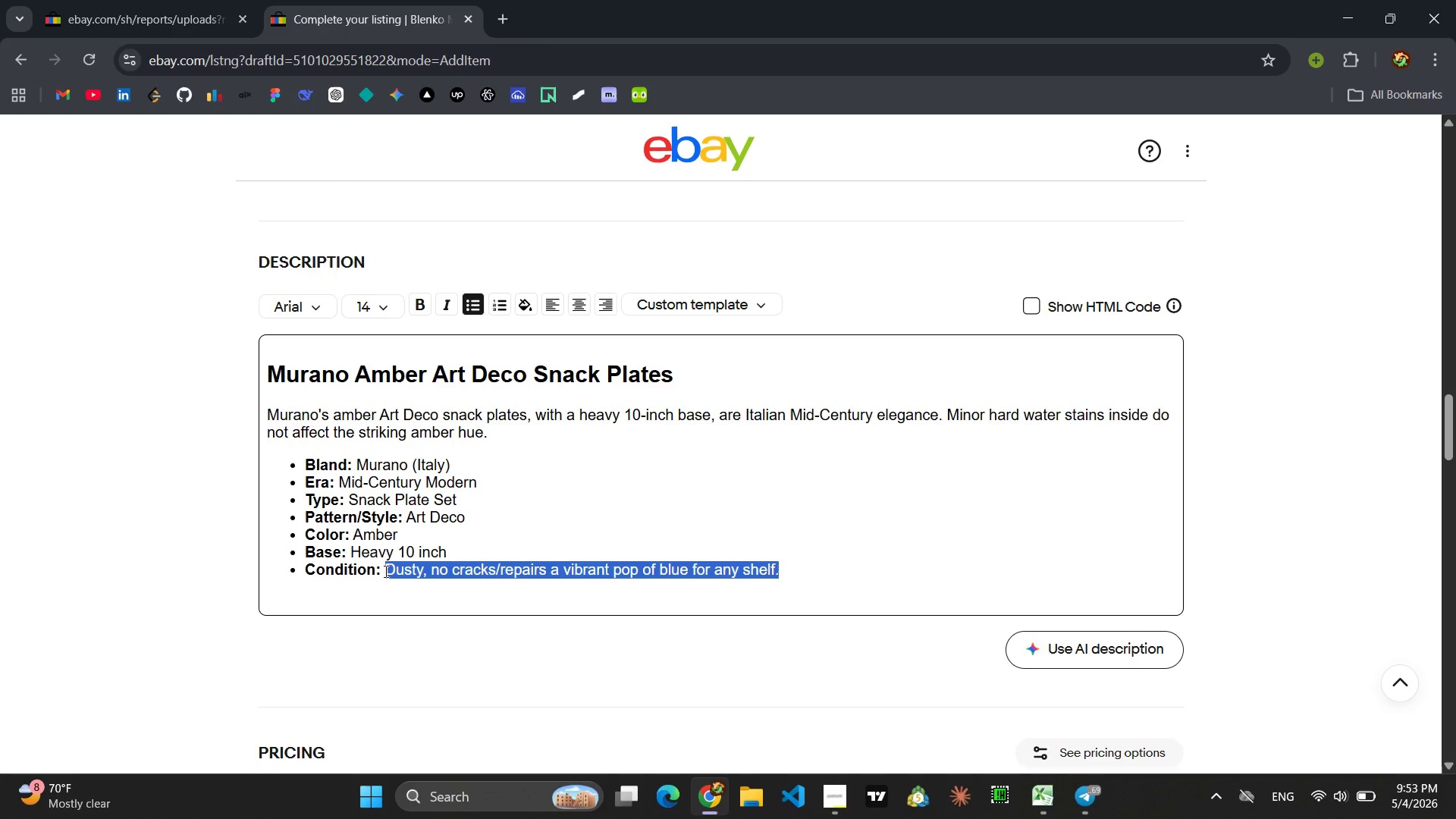 
type(Mo)
key(Backspace)
type(inor h)
key(Backspace)
type(hard water stains inside p)
key(Backspace)
type(perf)
key(Backspace)
key(Backspace)
key(Backspace)
key(Backspace)
type(Perfect for serving in styel )
key(Backspace)
type(.)
 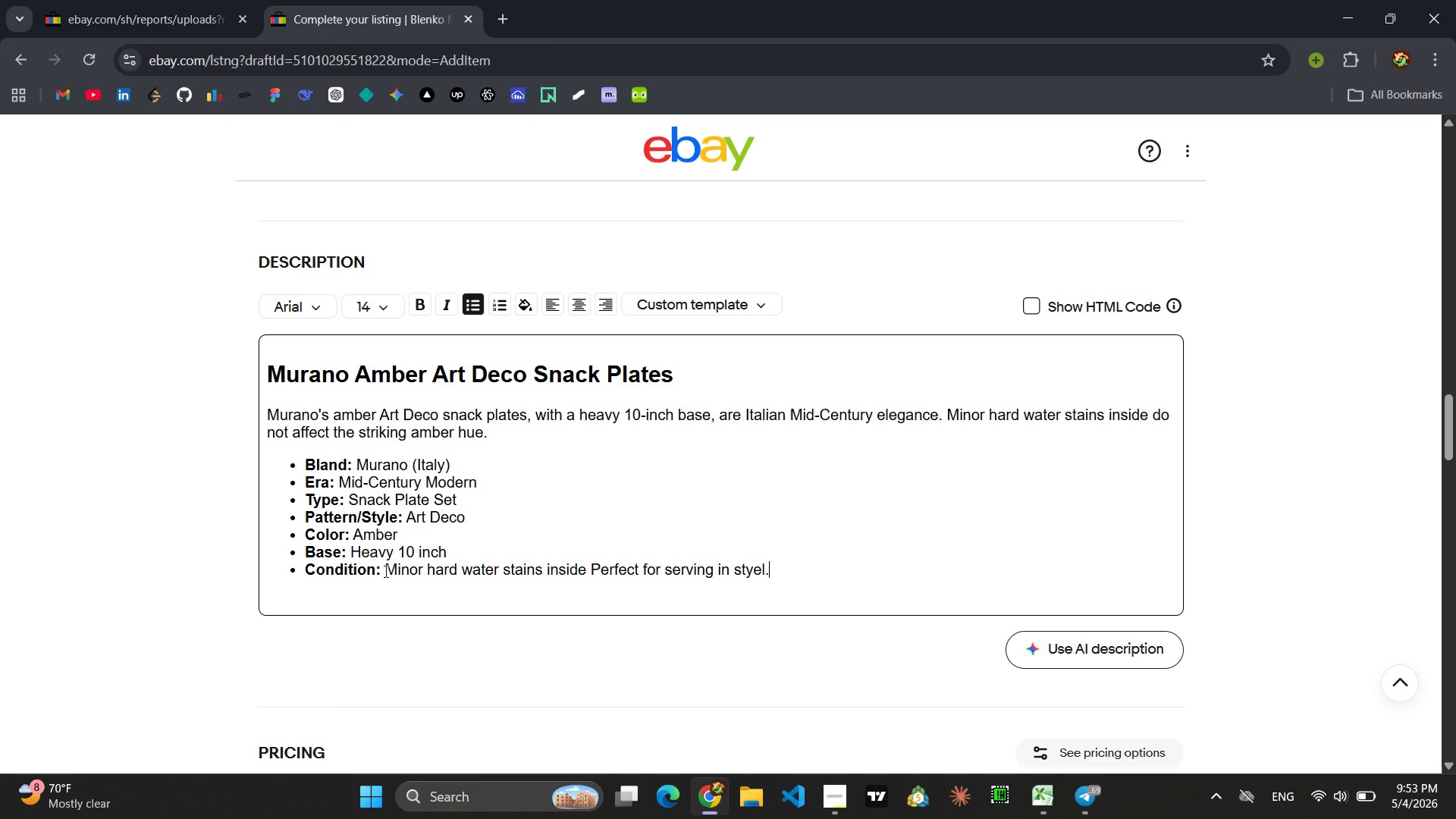 
wait(29.45)
 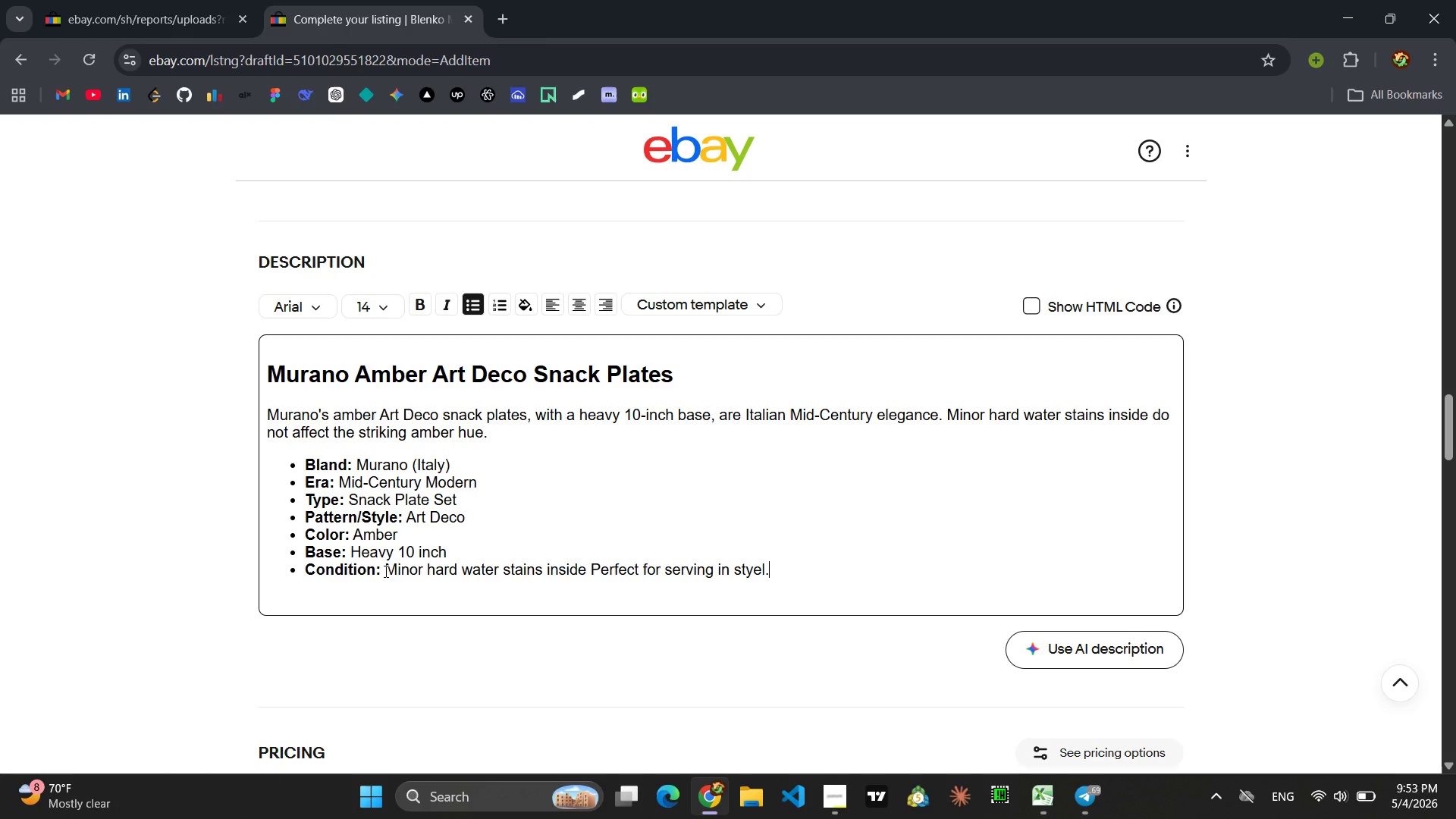 
left_click([1029, 303])
 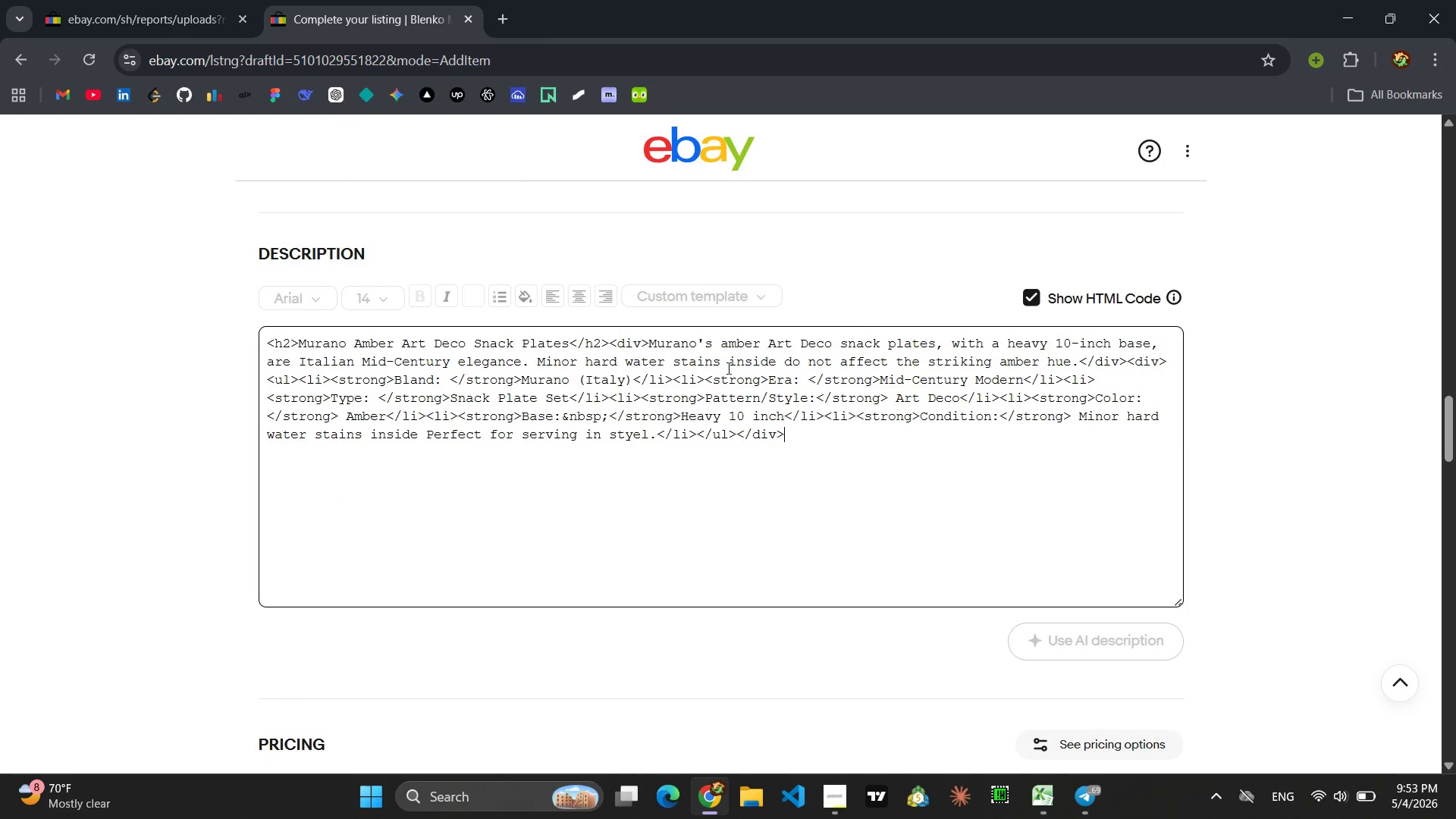 
left_click([717, 373])
 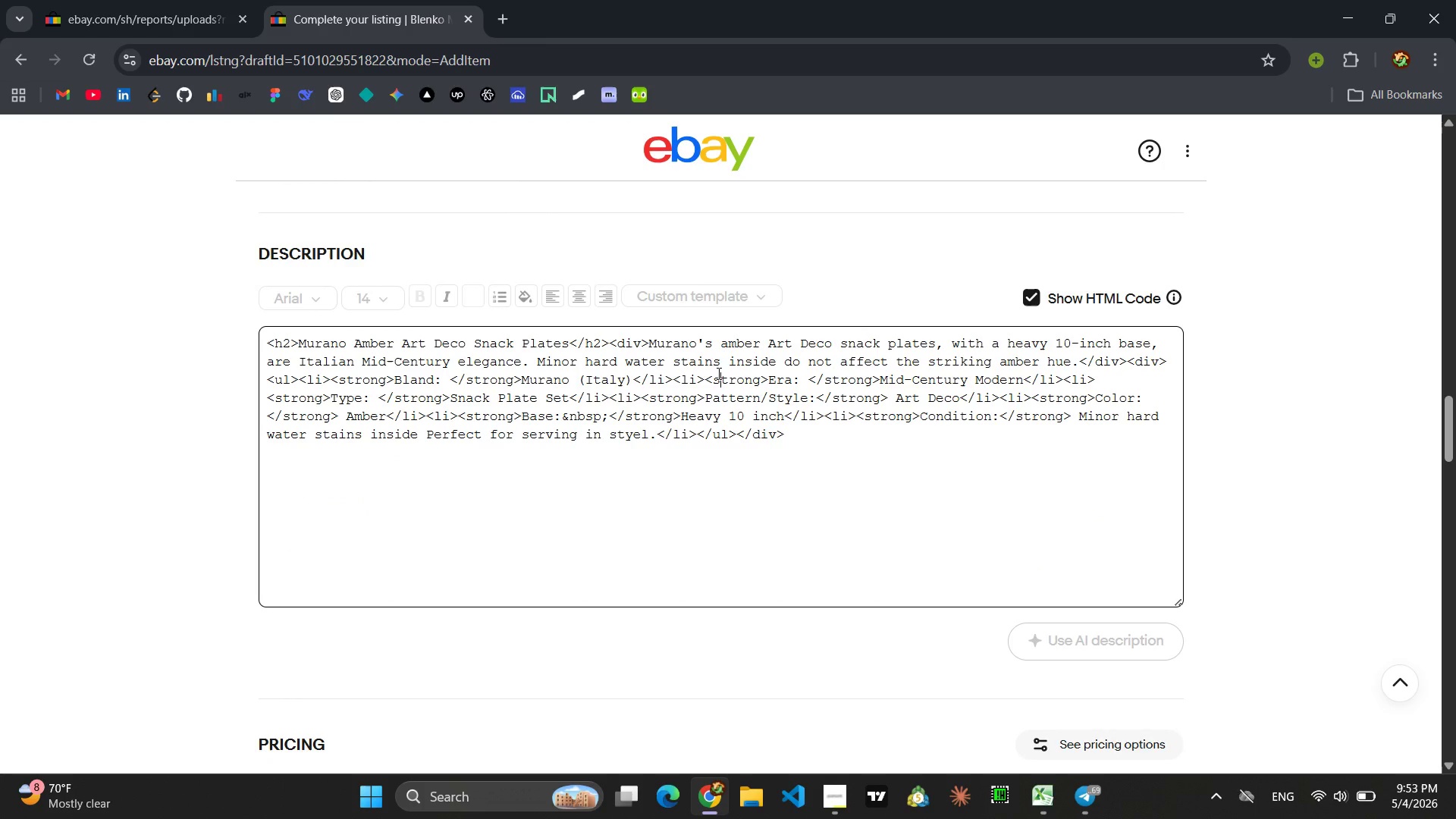 
key(Control+A)
 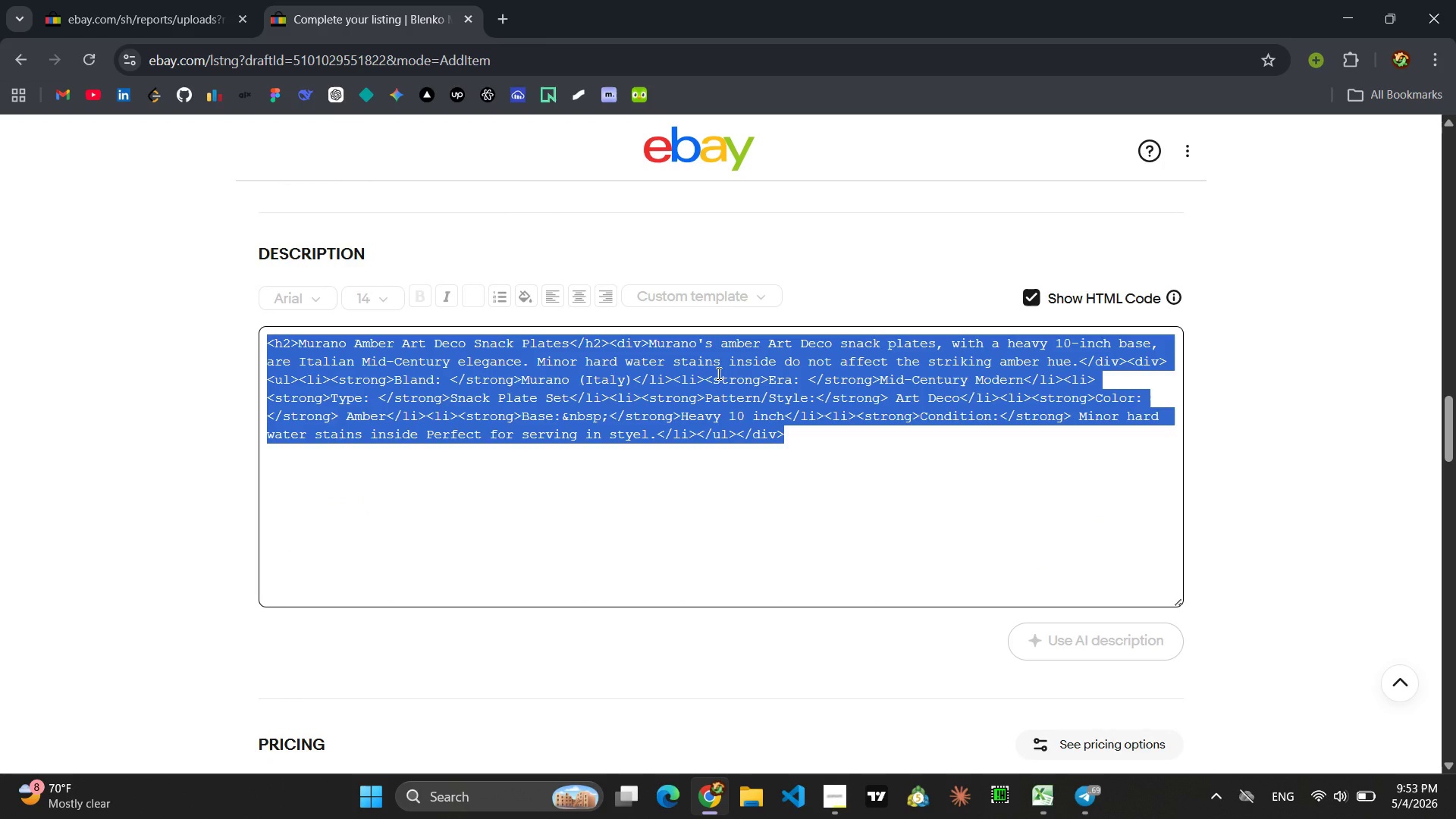 
key(Control+C)
 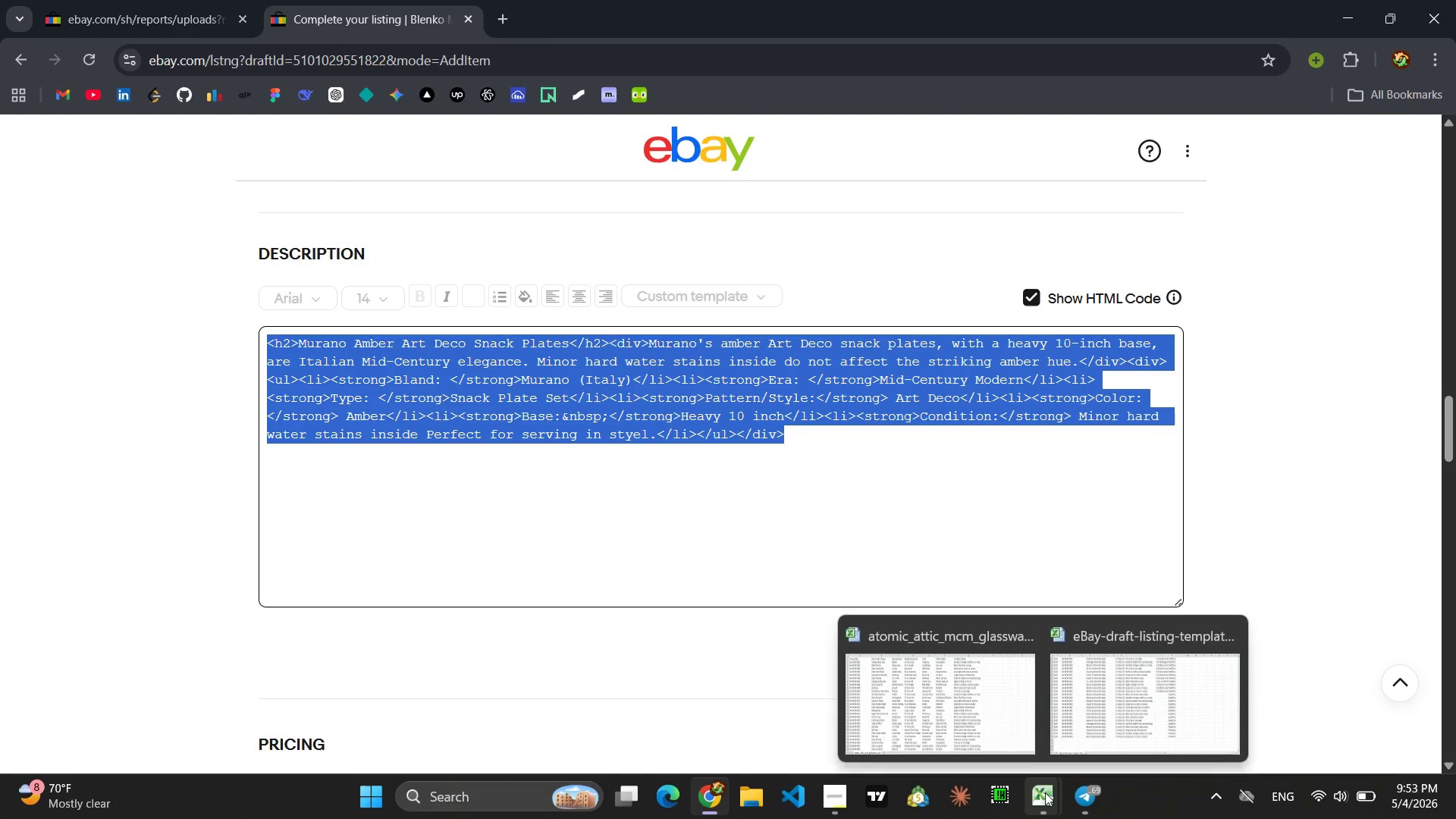 
left_click([1075, 712])
 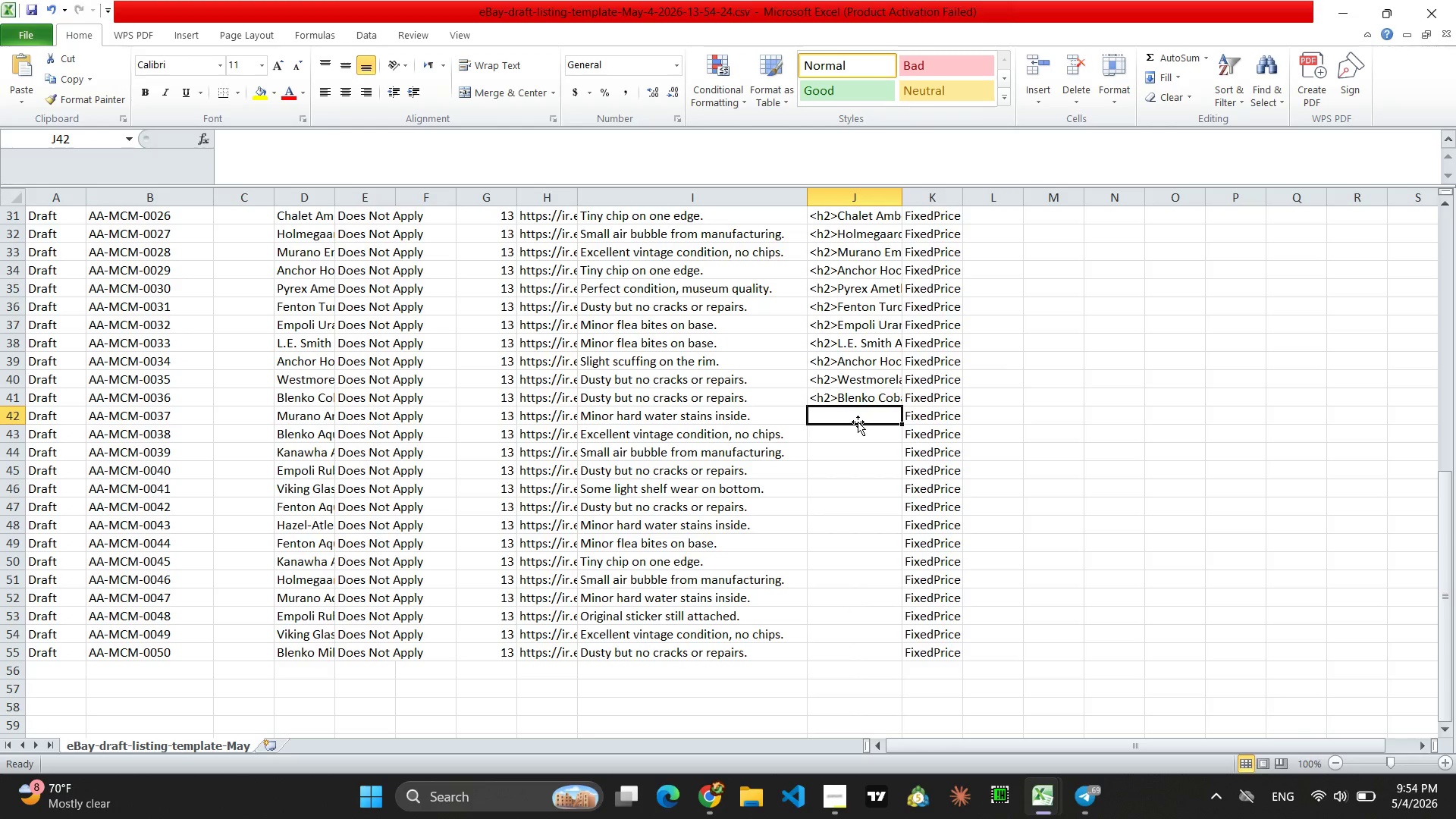 
key(Control+V)
 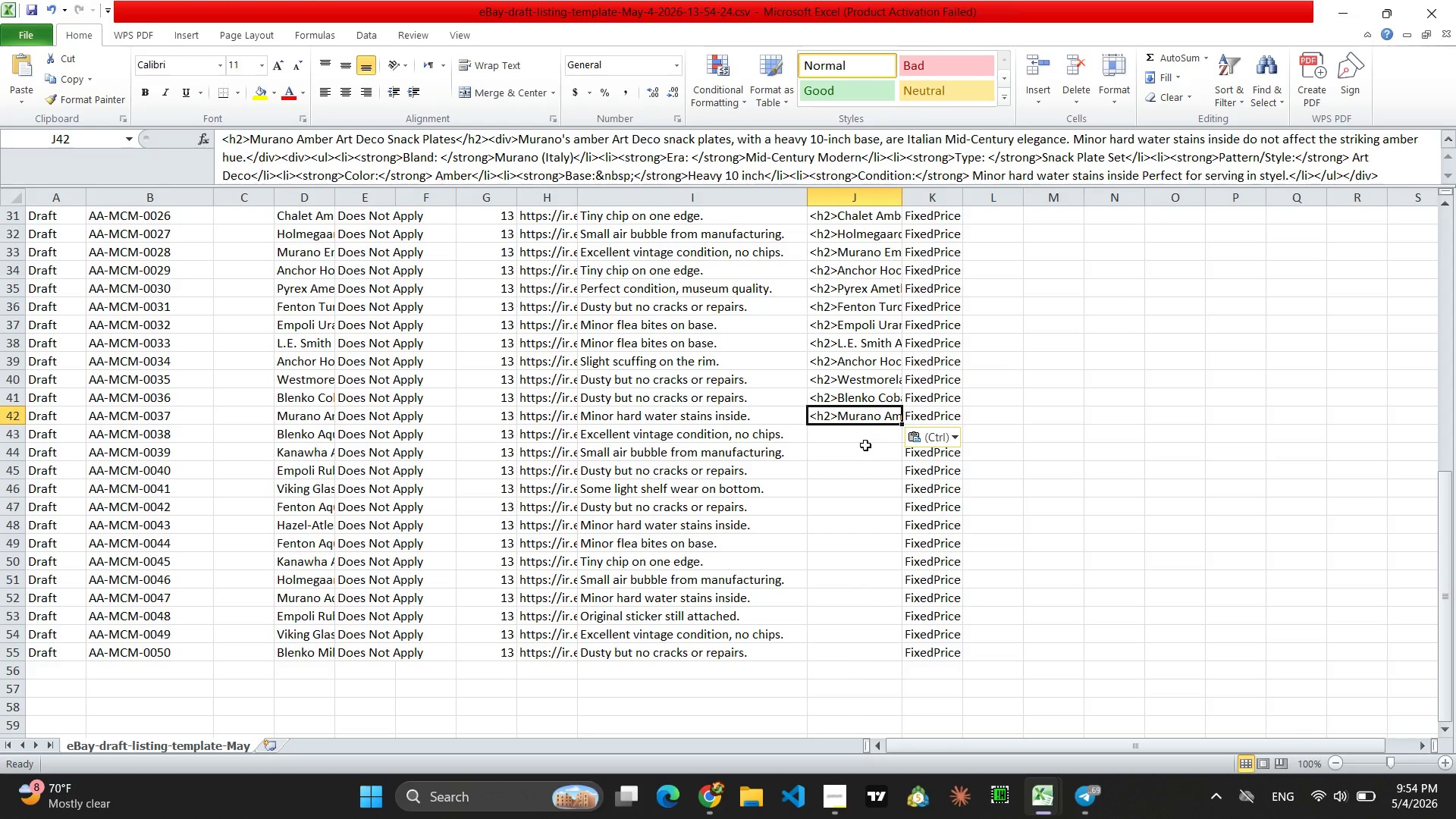 
left_click([865, 445])
 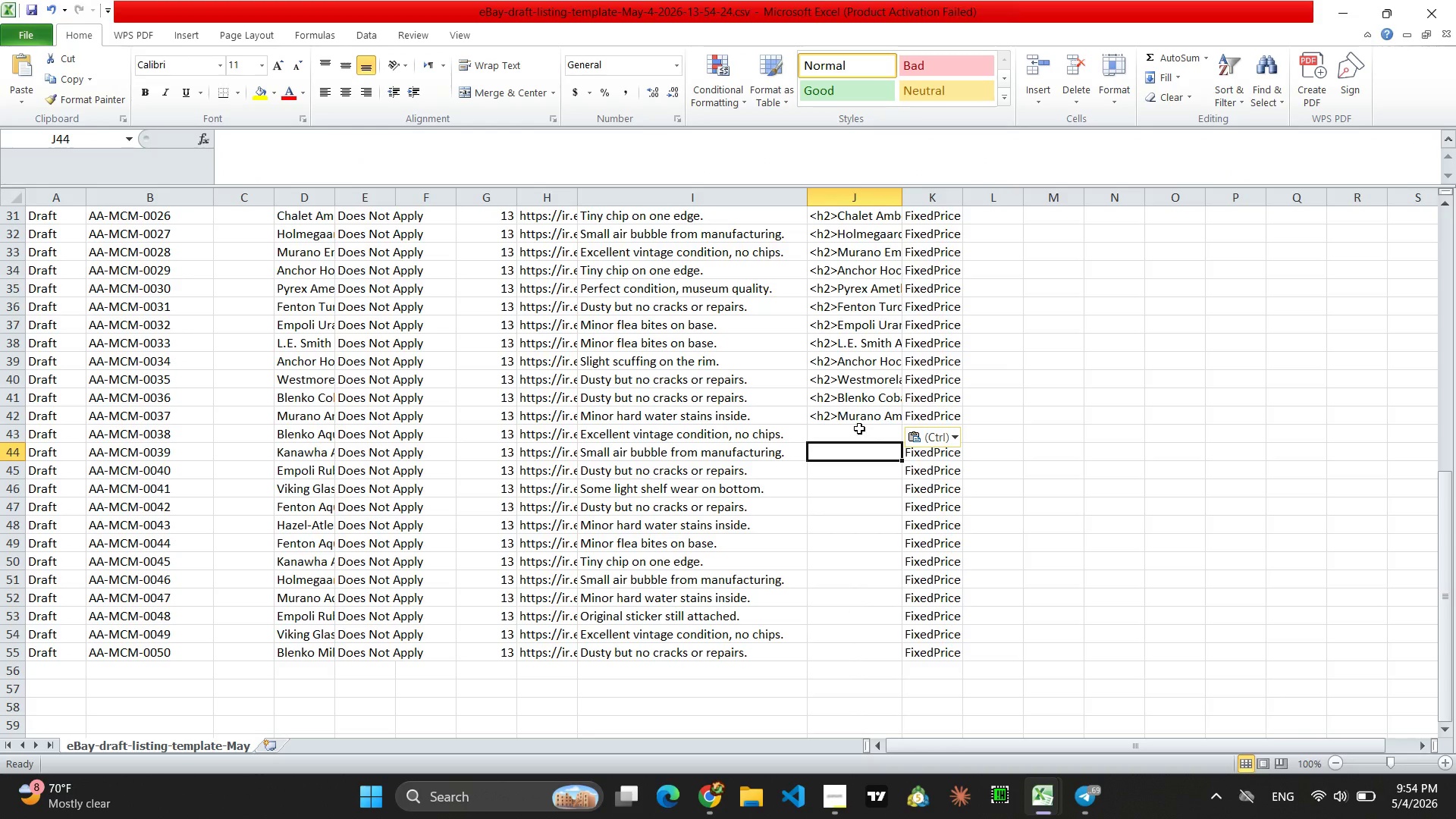 
left_click([859, 428])
 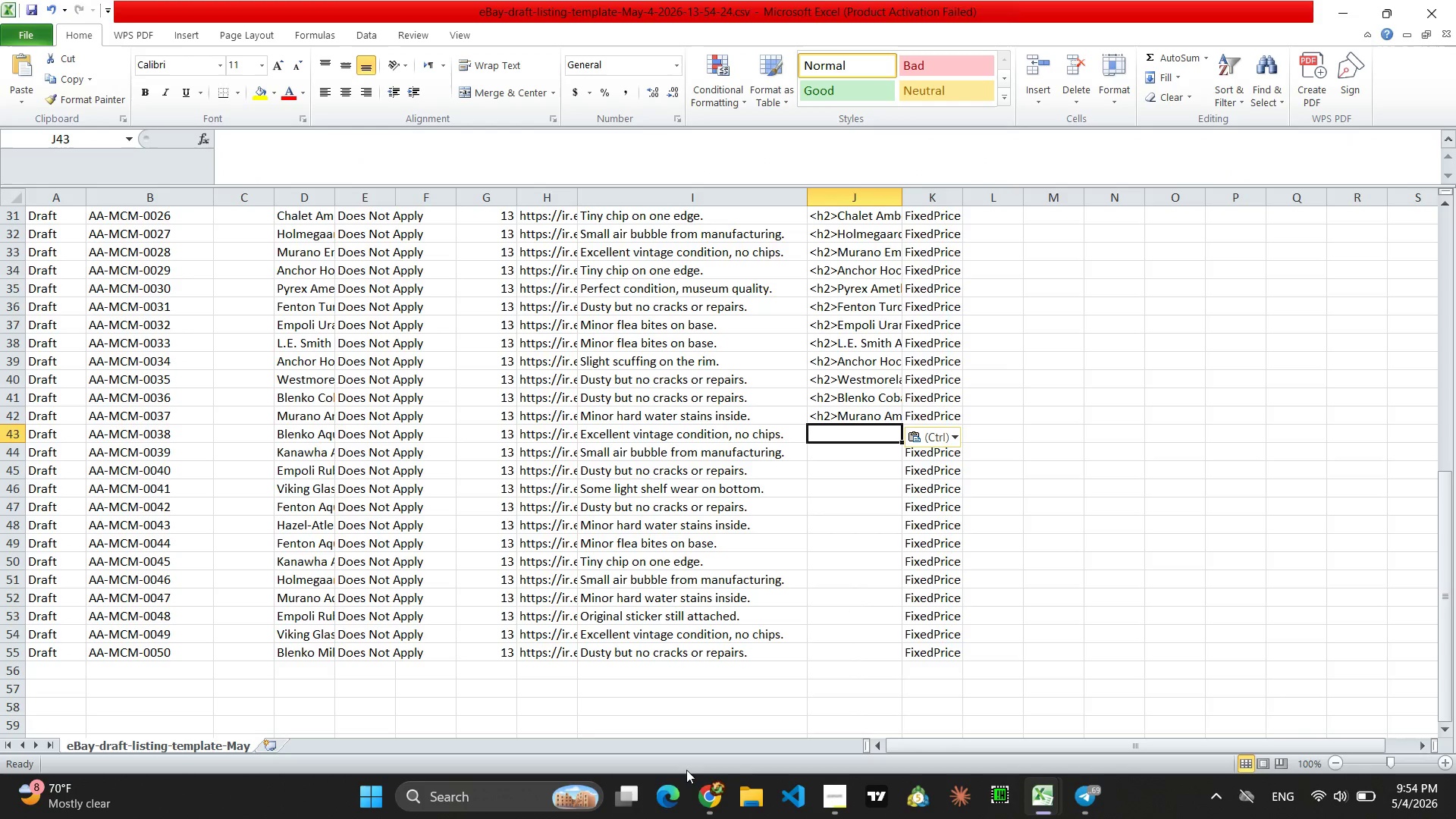 
left_click([702, 802])
 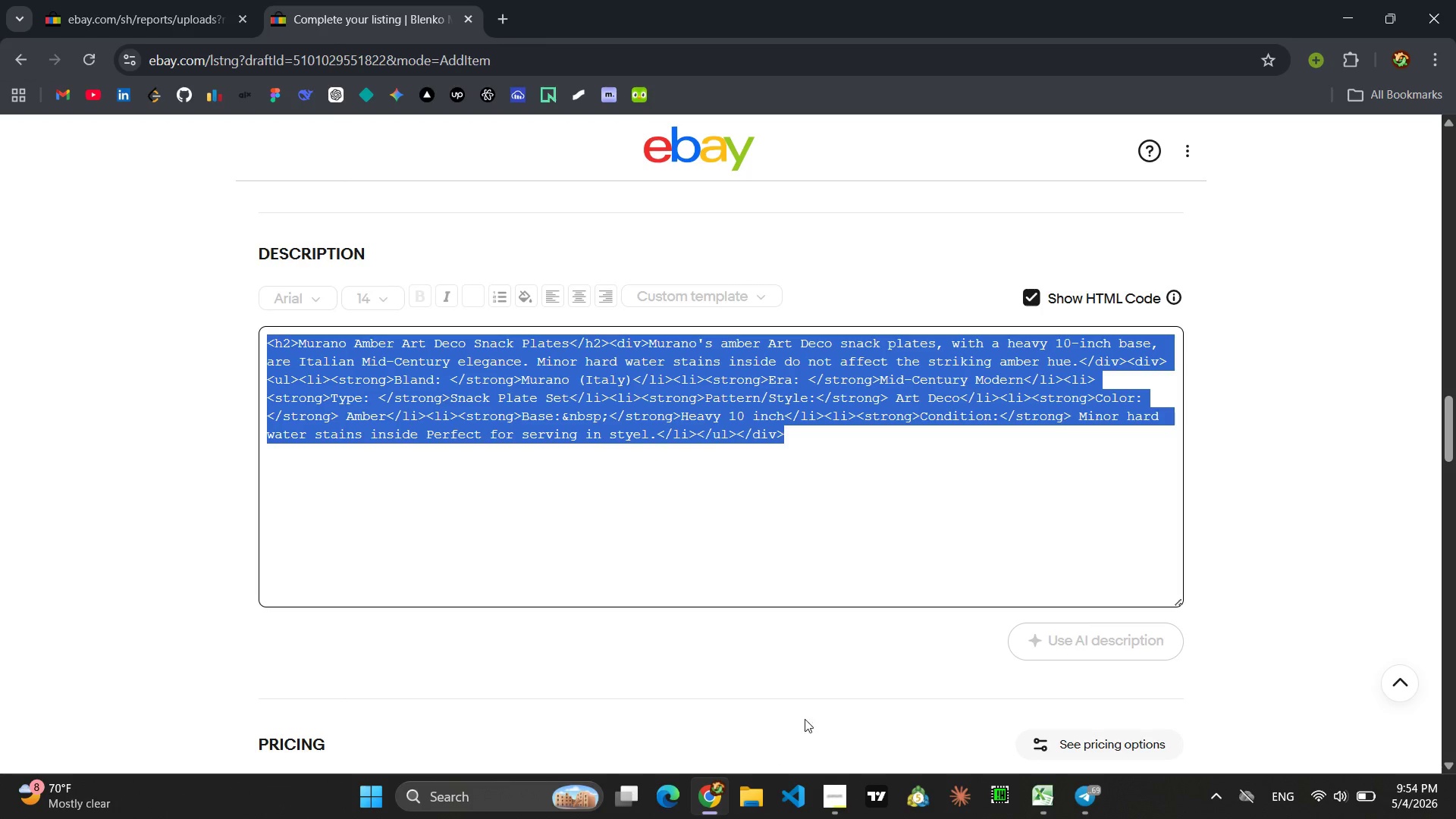 
left_click([1029, 299])
 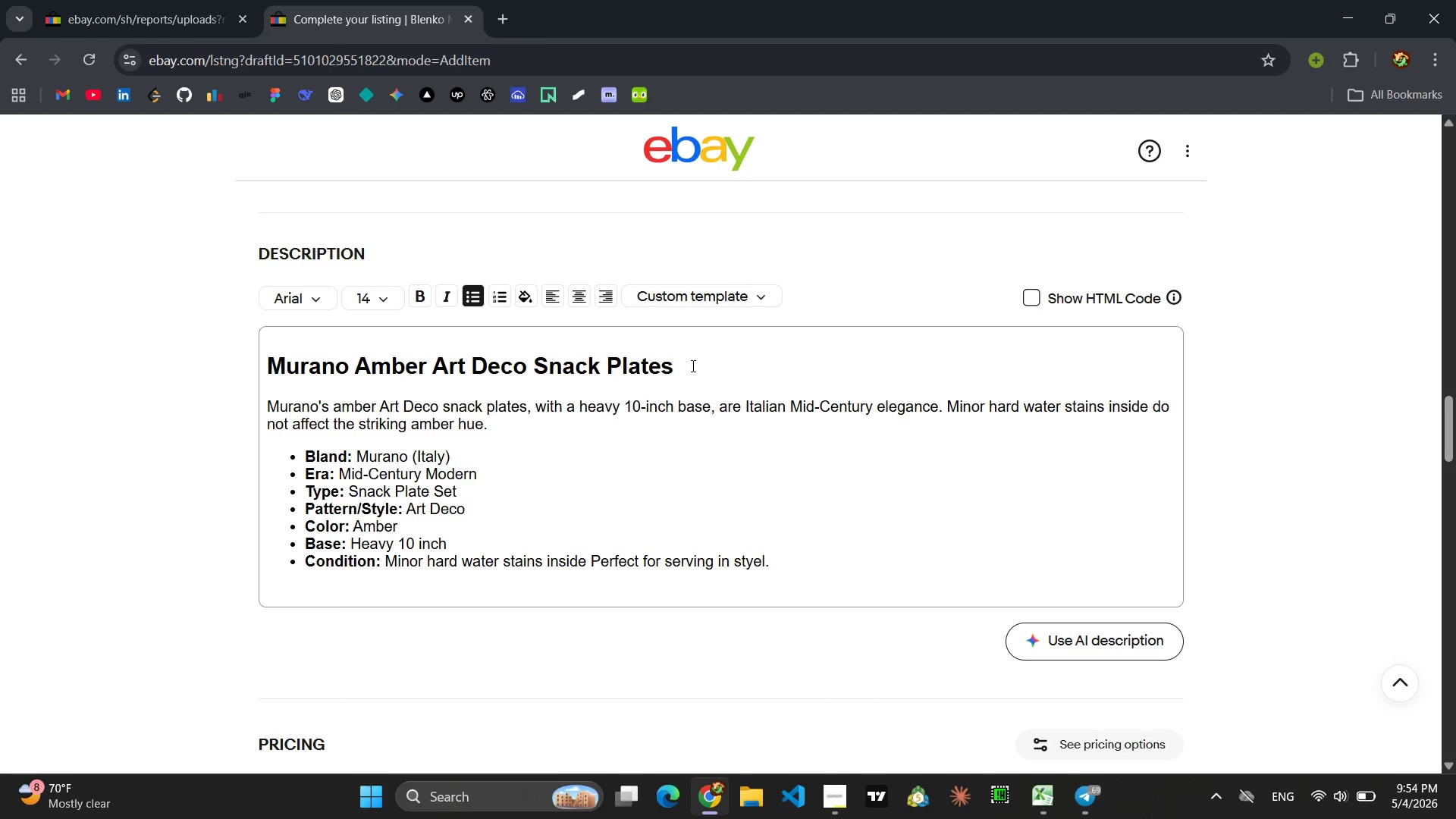 
left_click_drag(start_coordinate=[686, 369], to_coordinate=[269, 353])
 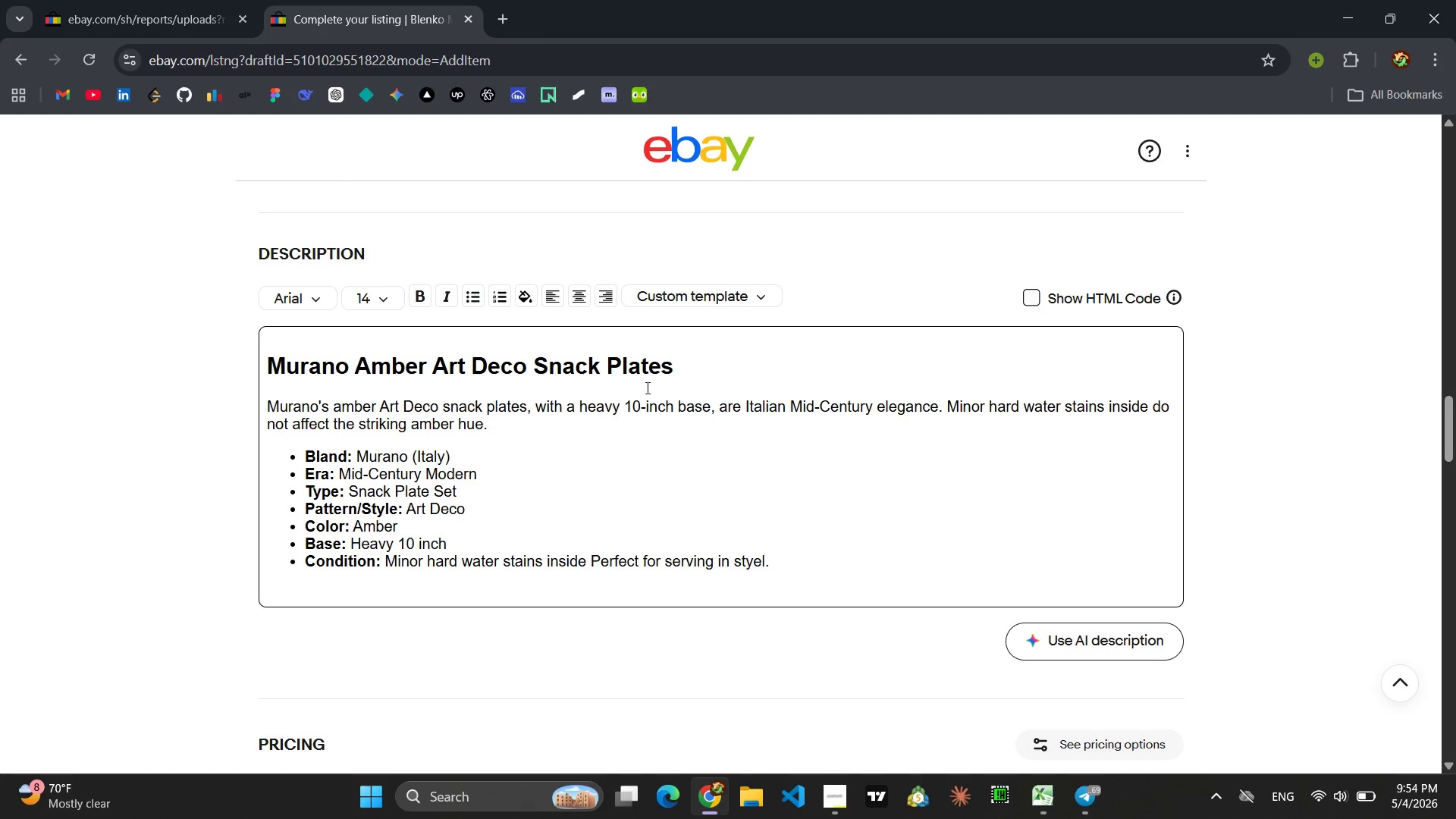 
left_click([711, 377])
 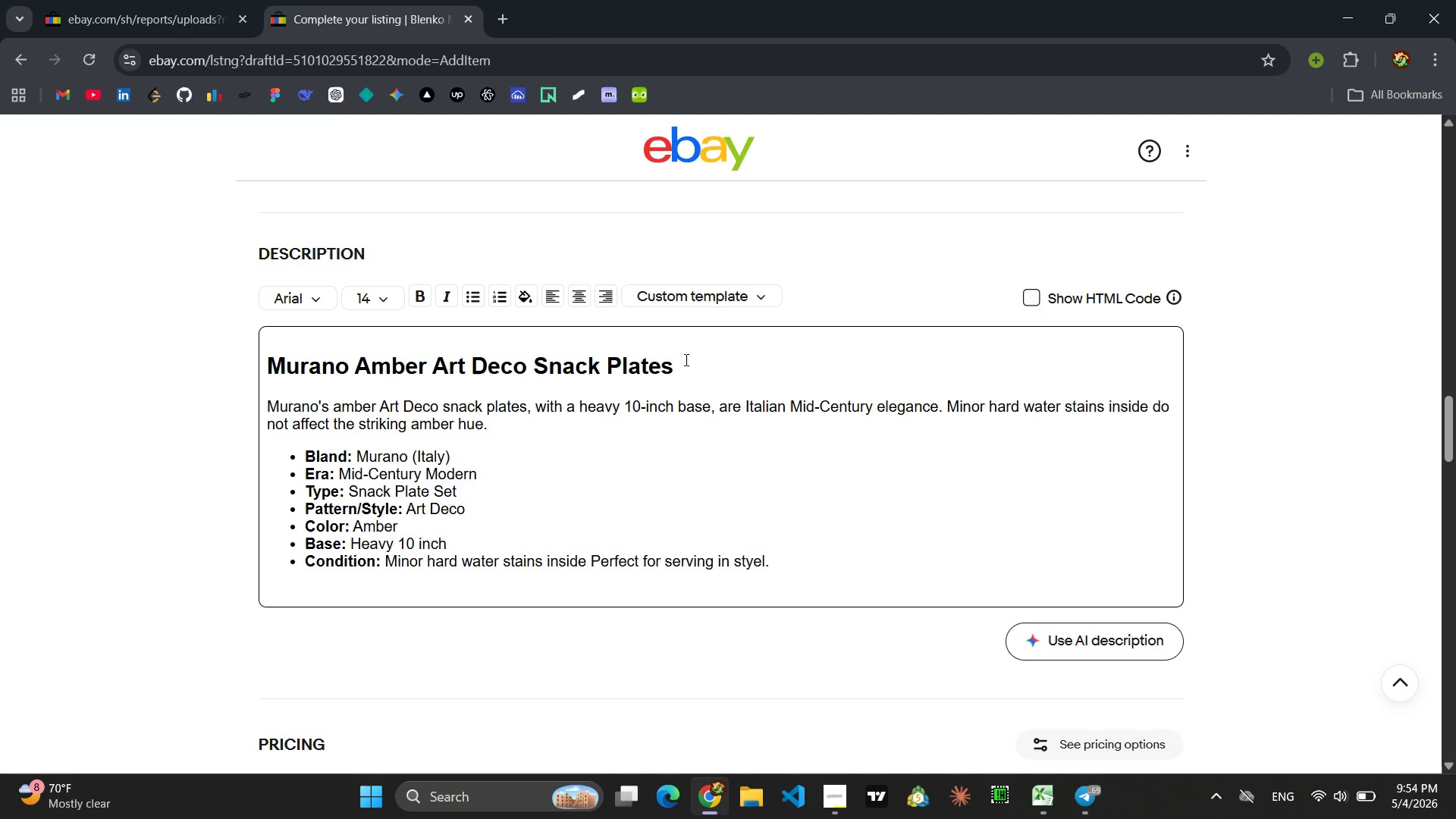 
left_click_drag(start_coordinate=[685, 359], to_coordinate=[262, 338])
 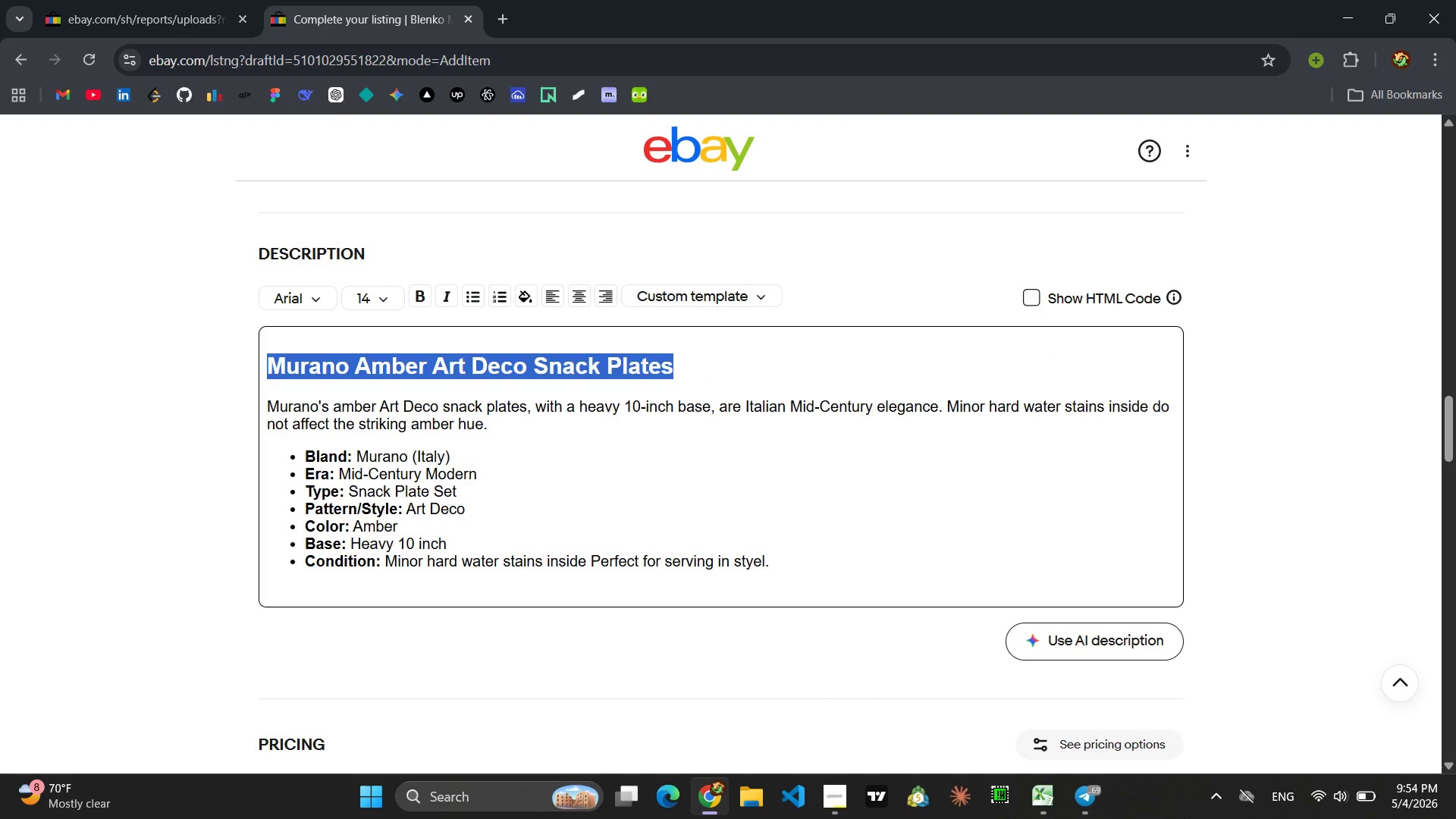 
type(Blenko A)
key(Backspace)
type(Aquamarine Brutalist Go)
key(Backspace)
type(b)
key(Backspace)
type(oblets )
key(Backspace)
 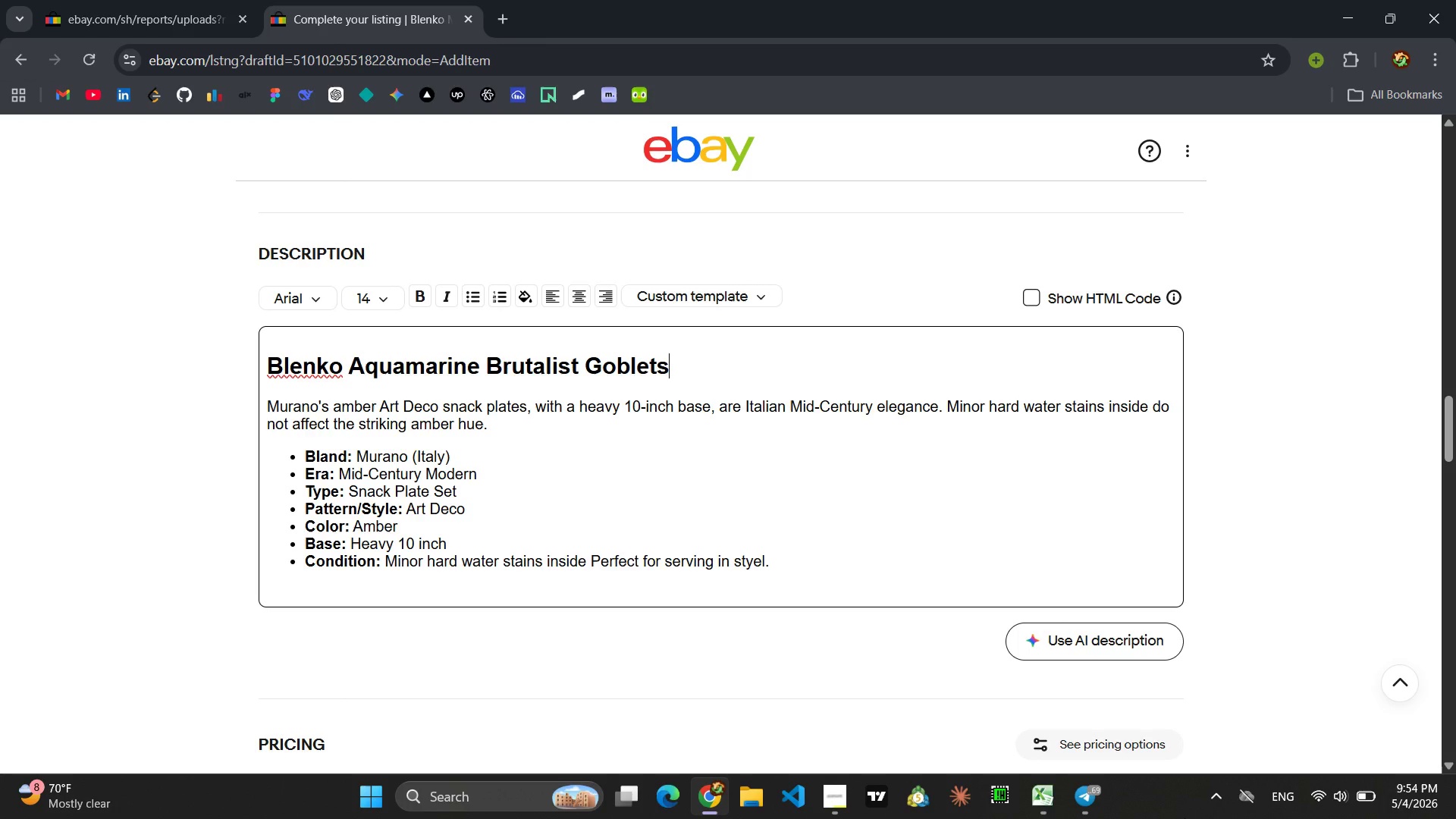 
left_click_drag(start_coordinate=[494, 428], to_coordinate=[359, 425])
 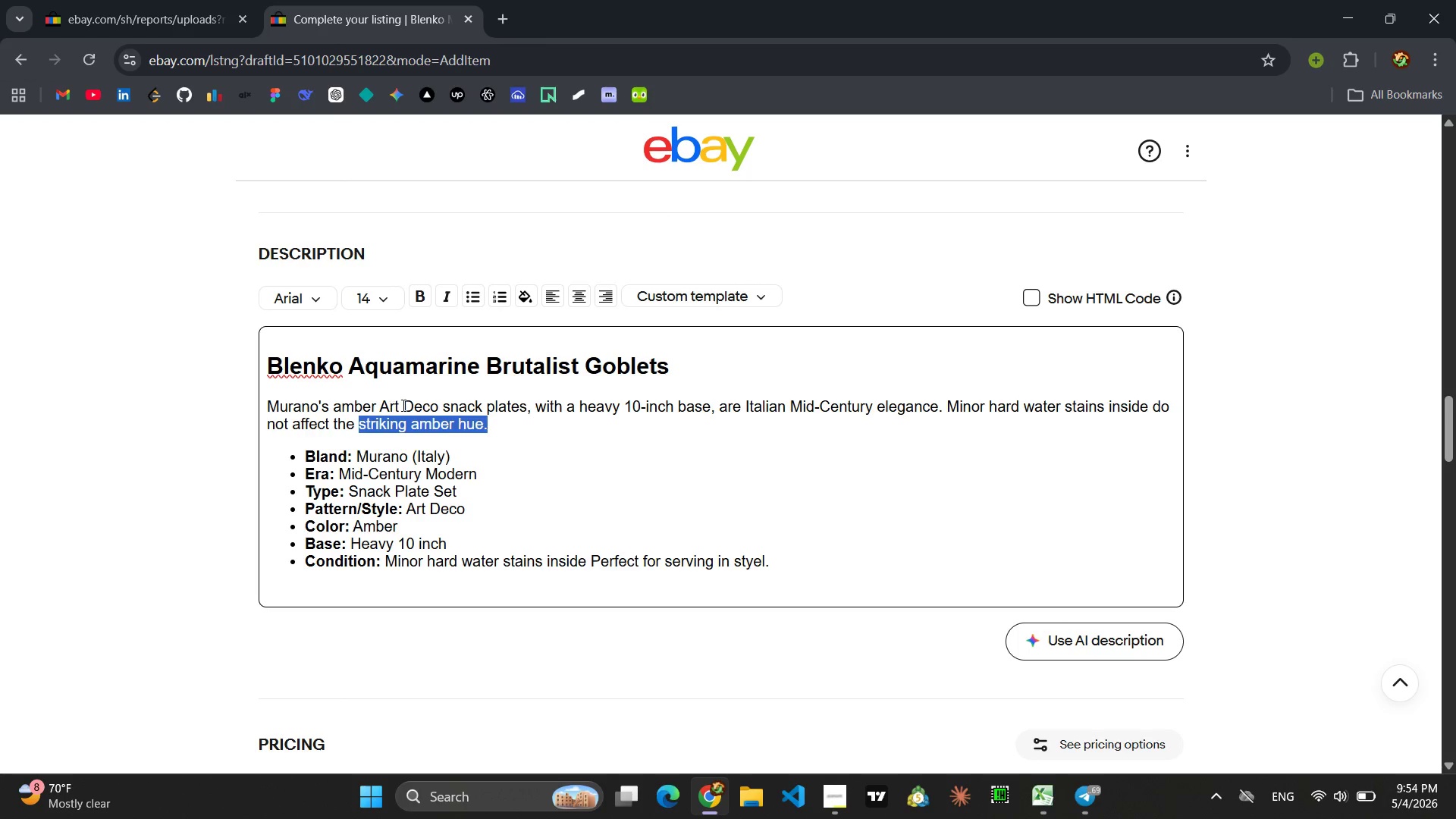 
left_click_drag(start_coordinate=[504, 425], to_coordinate=[281, 423])
 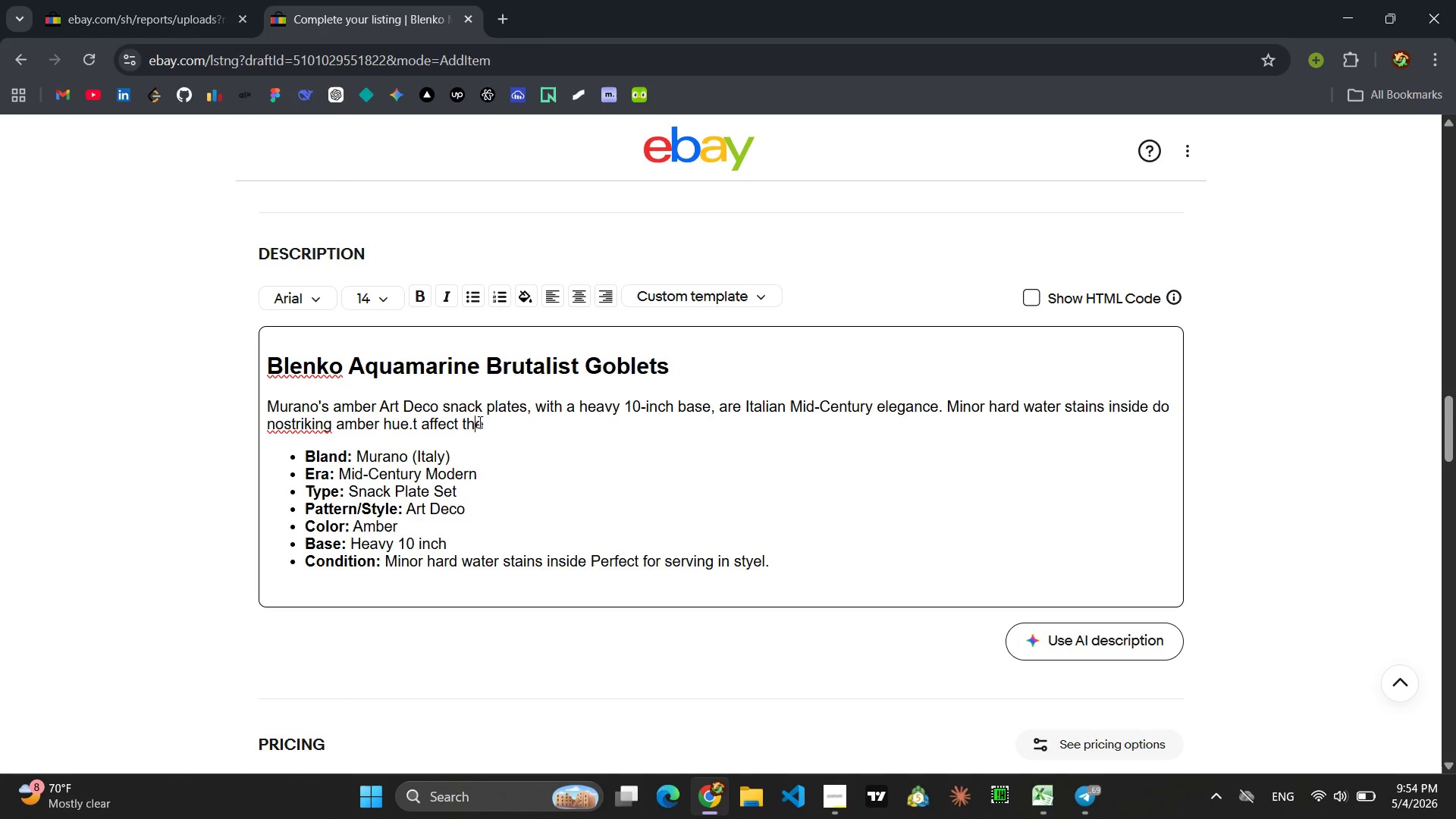 
left_click_drag(start_coordinate=[485, 422], to_coordinate=[255, 400])
 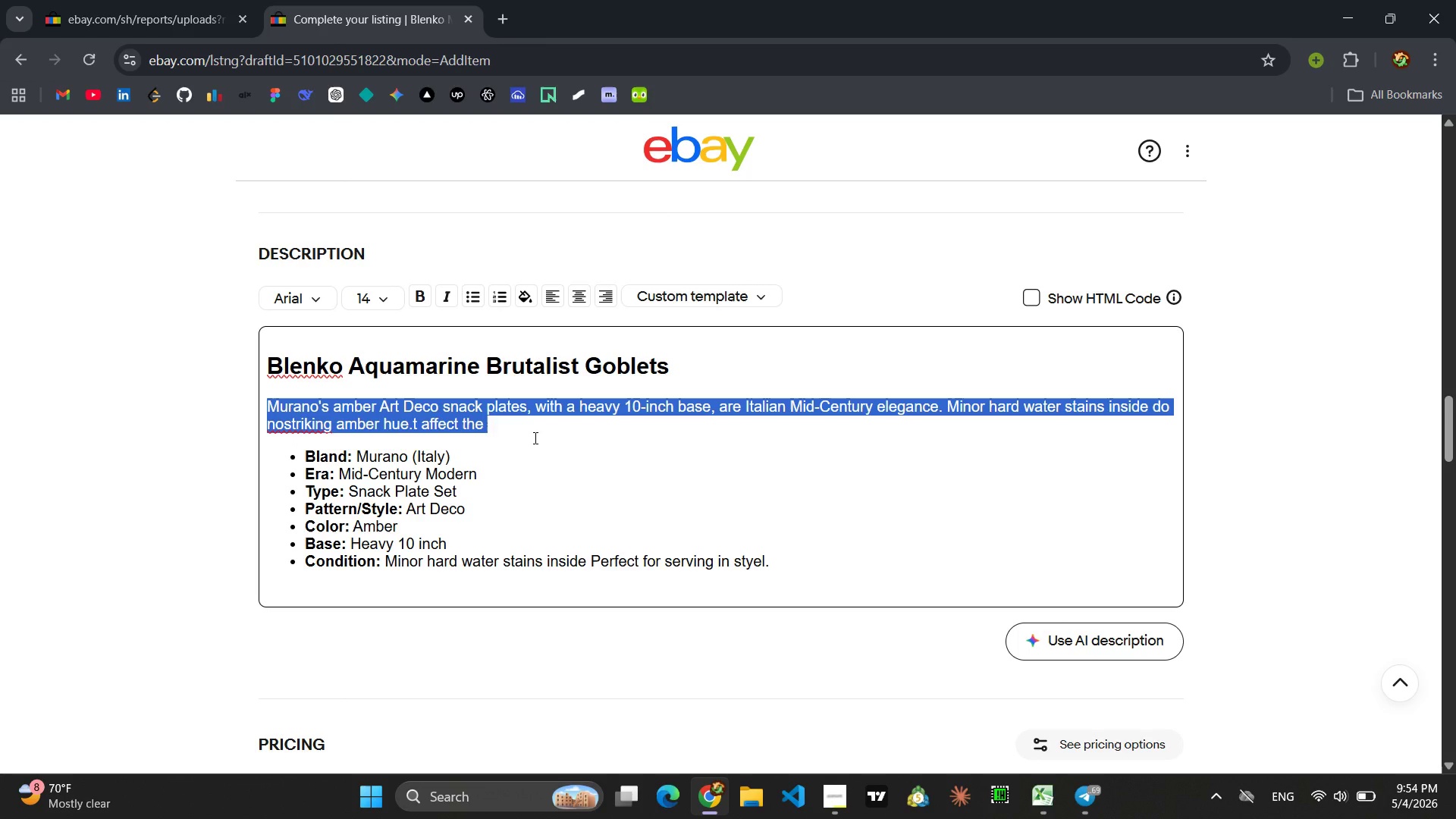 
type(Blenko's aquamarine brutalist goblets, hand-blwo)
key(Backspace)
key(Backspace)
type(own and 6 x7 )
key(Backspace)
key(Backspace)
type( 6x)
key(Backspace)
type( inches, are in excellent ving)
key(Backspace)
type(tage condition with no chips )
 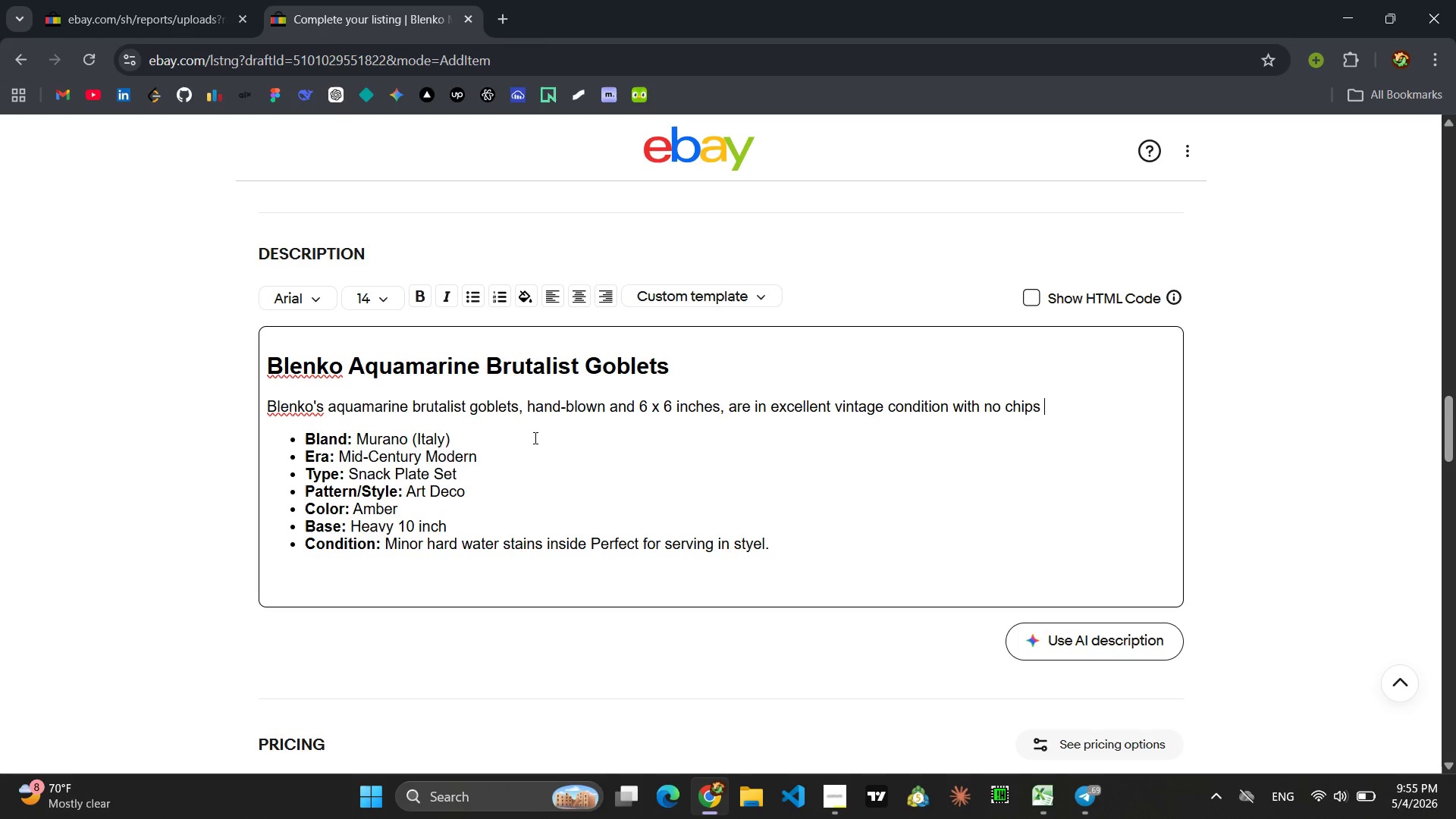 
key(Backspace)
type(. The textured design is quintessential MCM)
 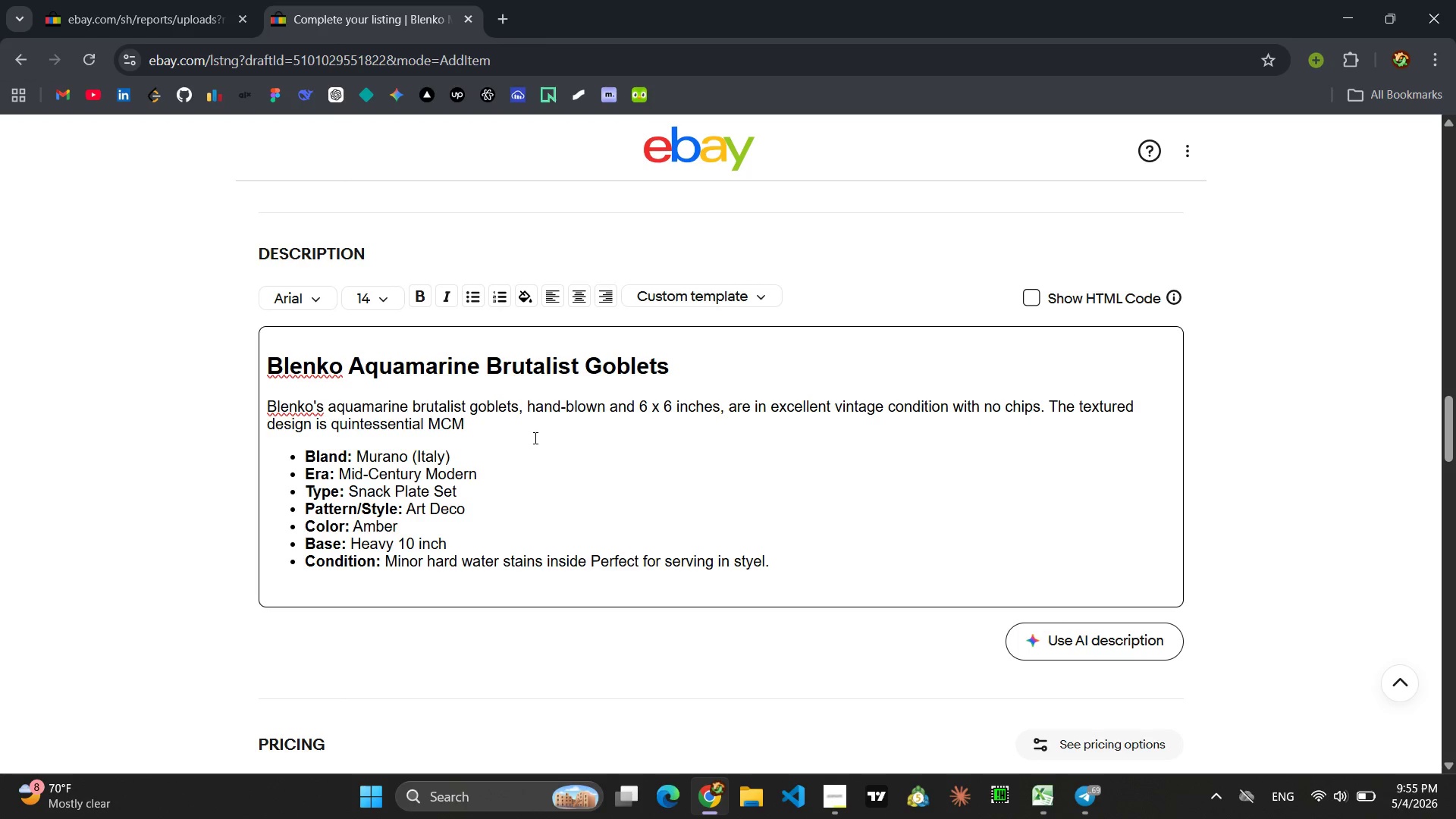 
left_click_drag(start_coordinate=[444, 453], to_coordinate=[360, 465])
 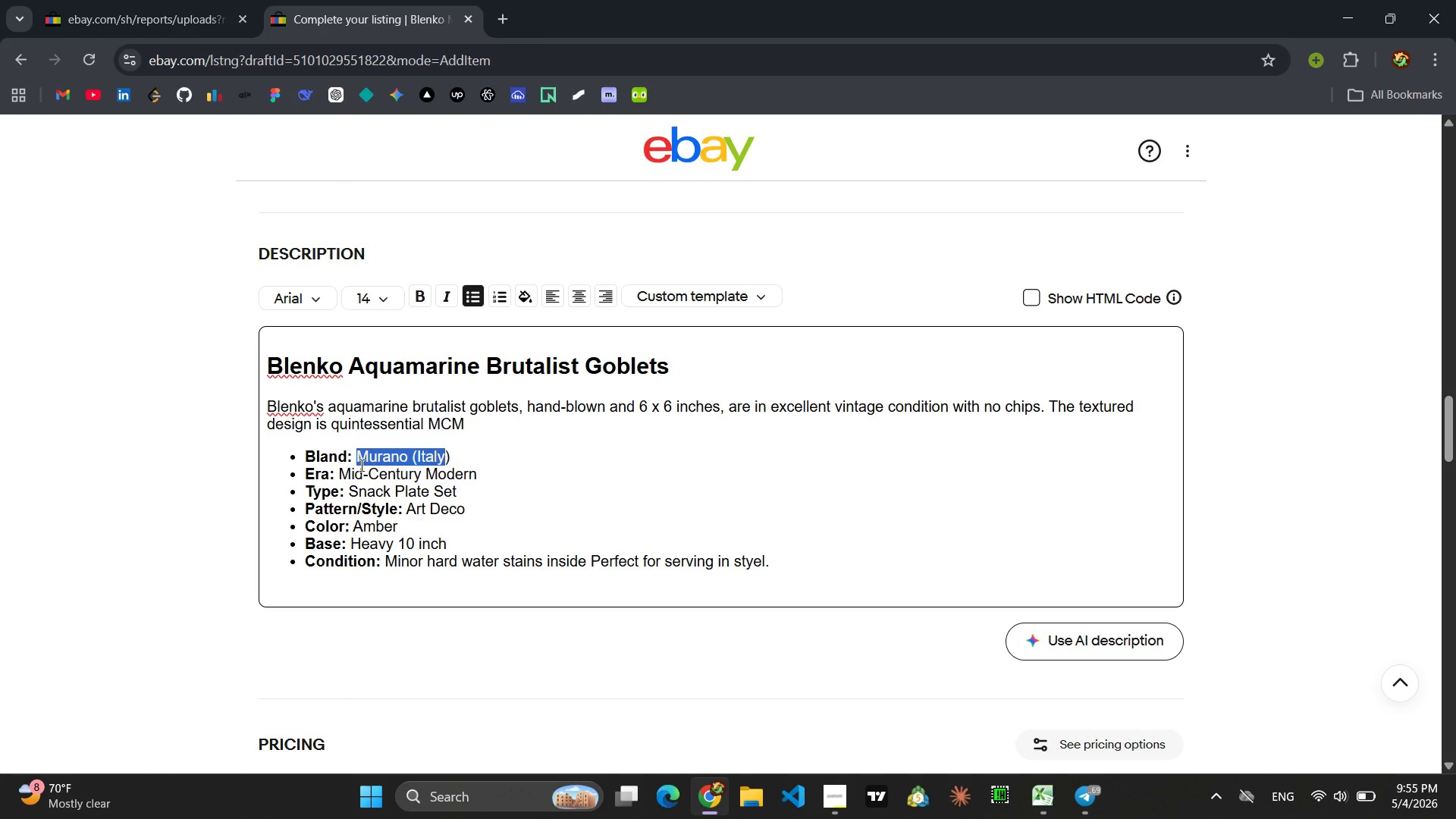 
type(Blenko)
 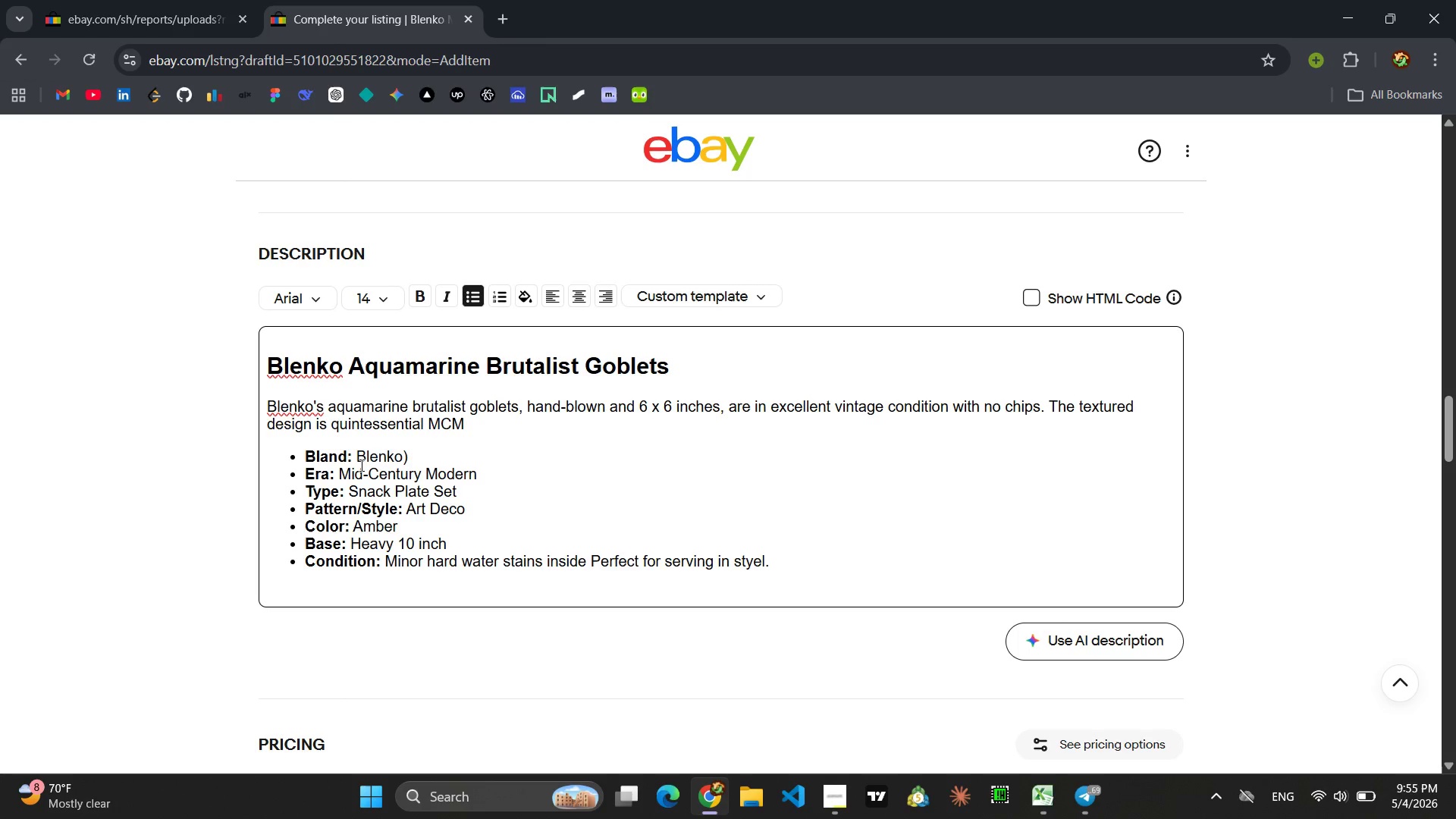 
key(ArrowRight)
 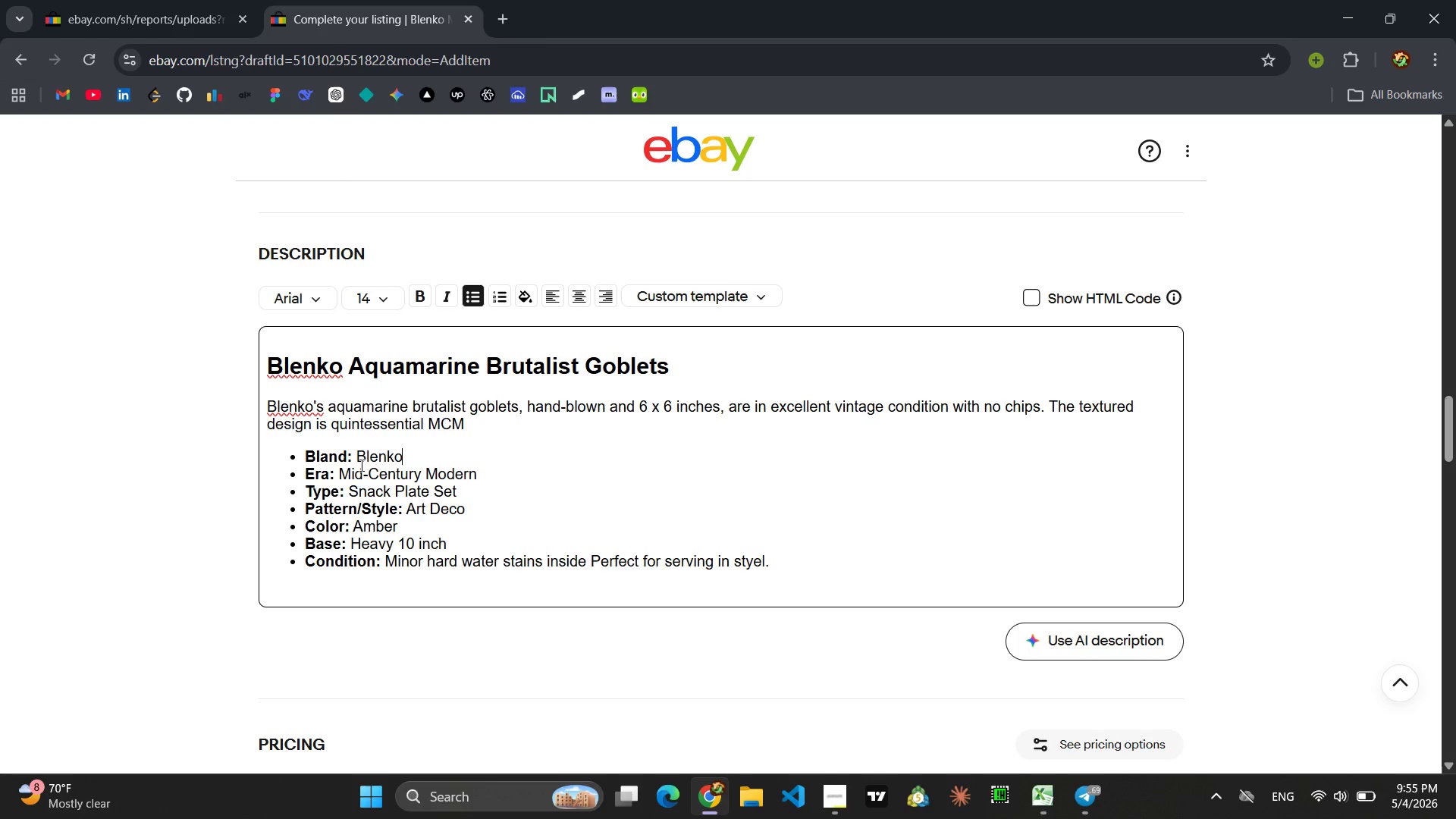 
key(Backspace)
 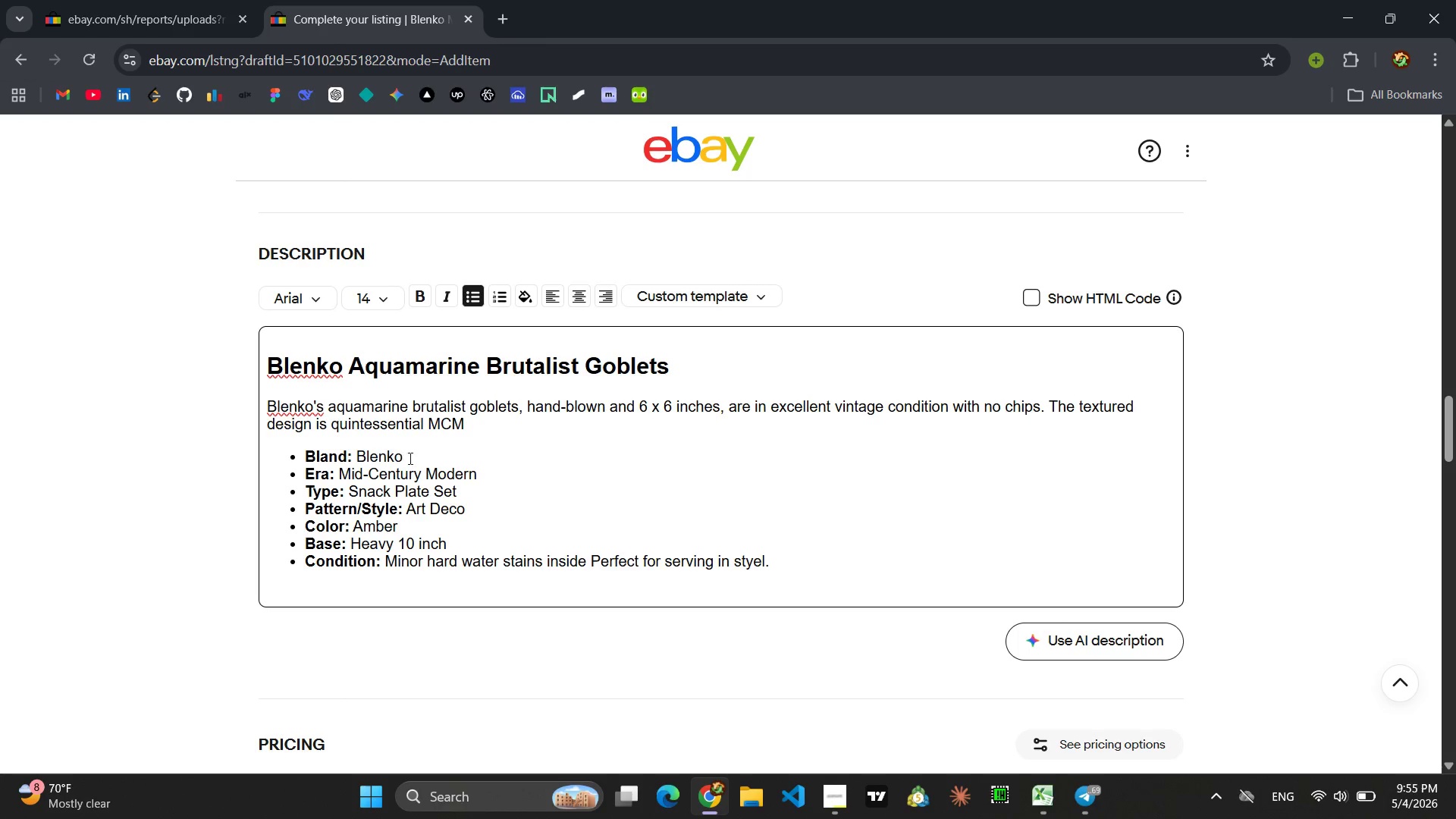 
left_click_drag(start_coordinate=[457, 485], to_coordinate=[353, 496])
 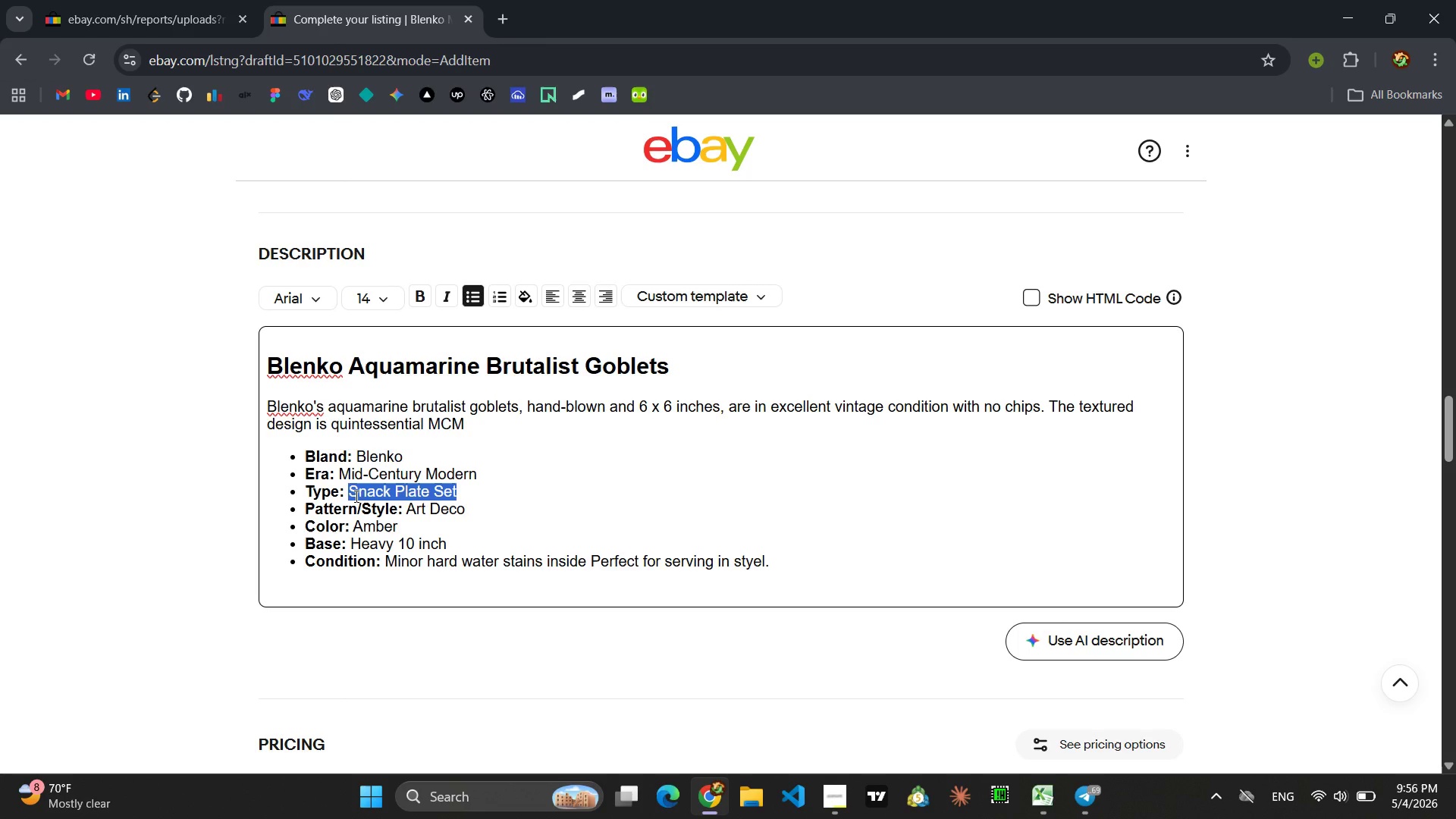 
type(Goblet Set)
 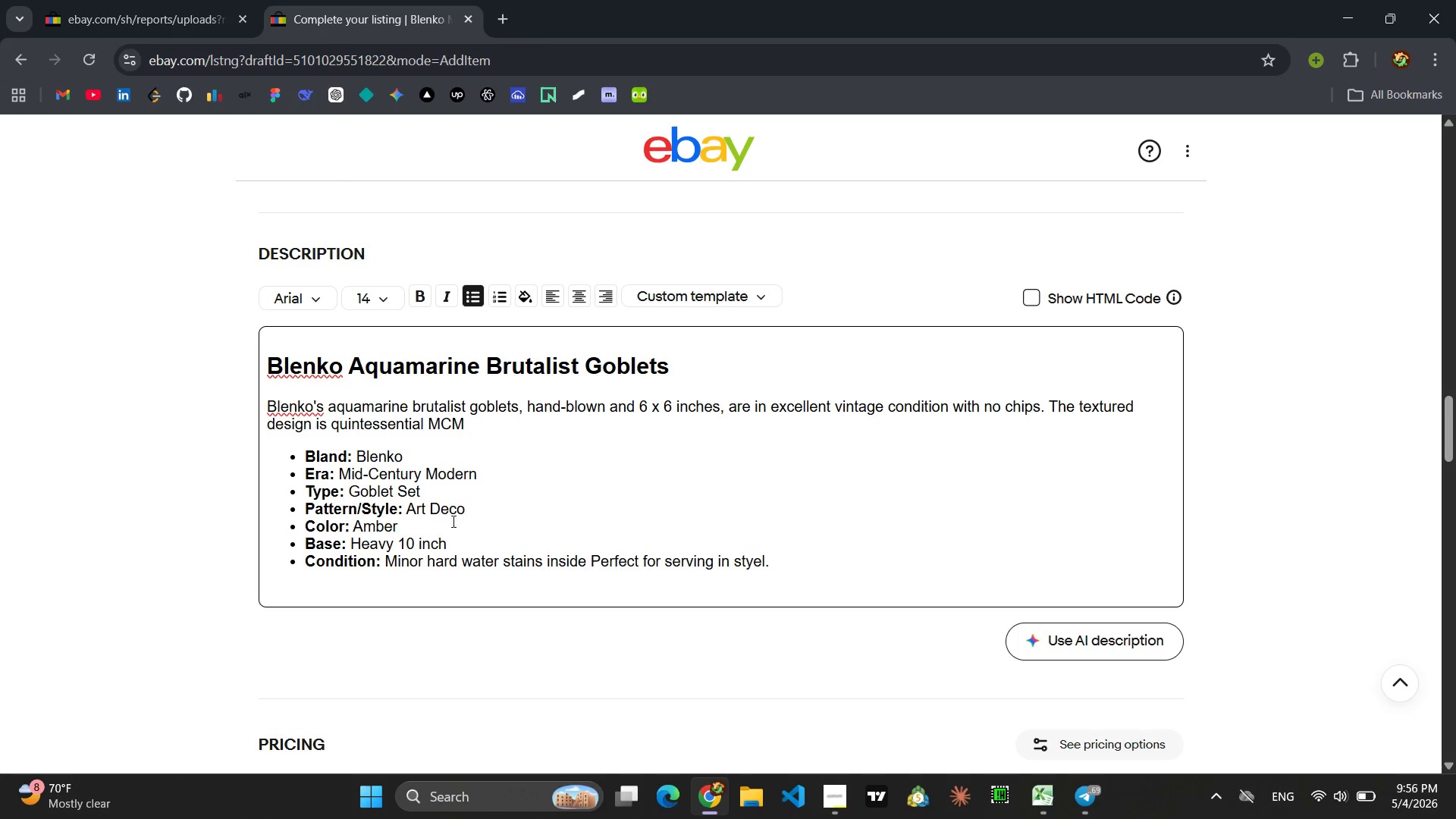 
left_click_drag(start_coordinate=[476, 516], to_coordinate=[409, 516])
 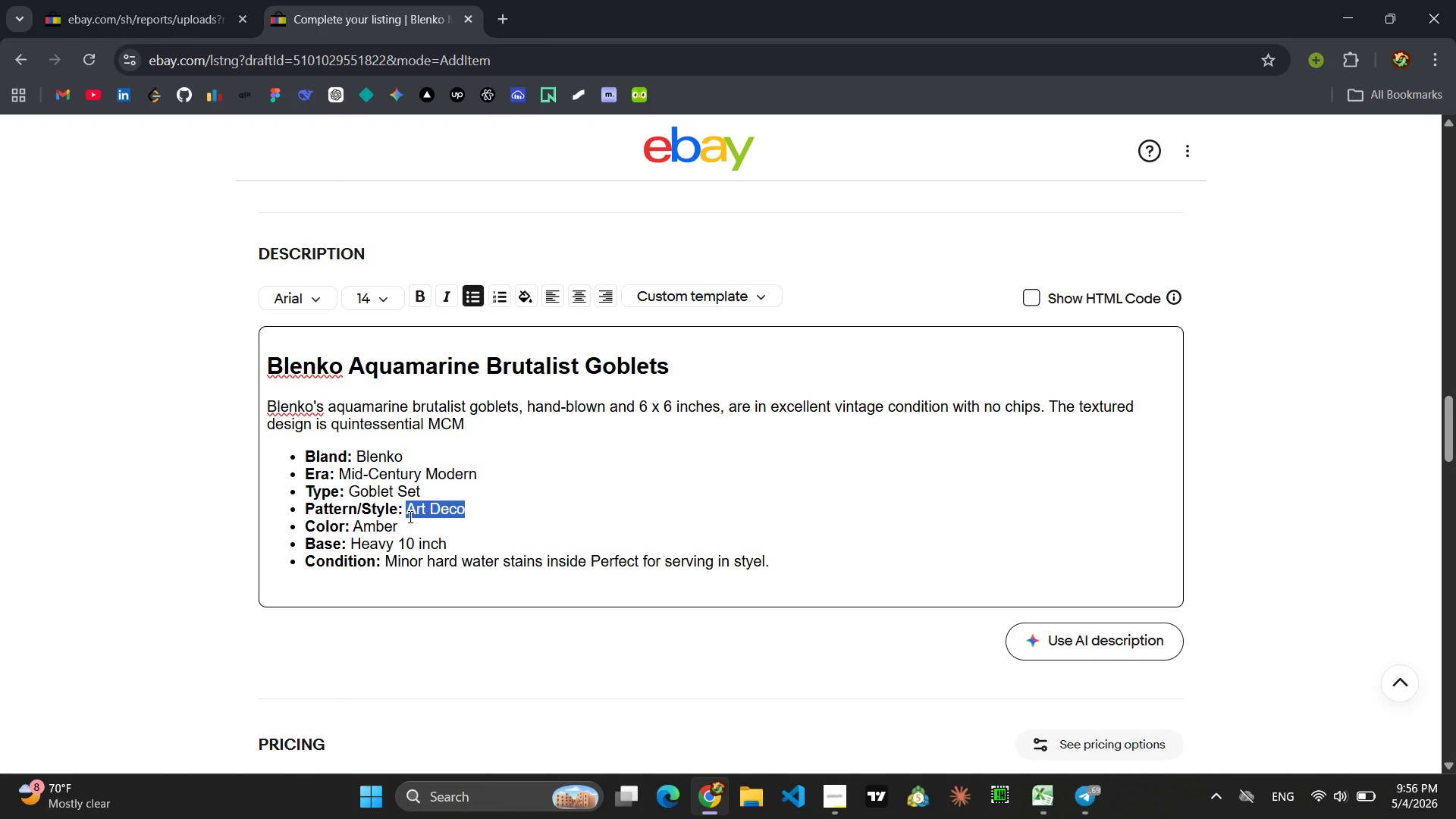 
type(Brutalist)
 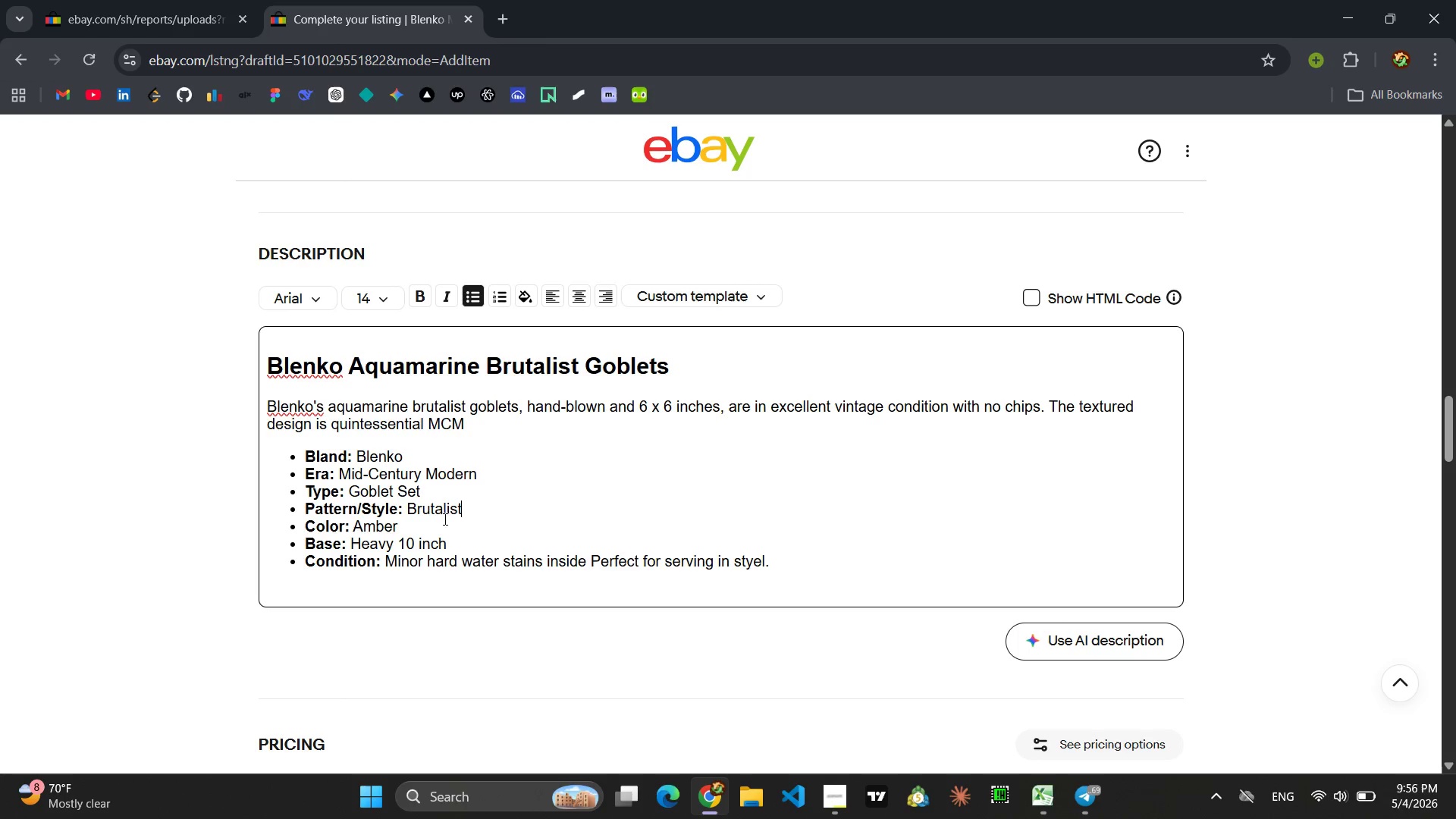 
left_click_drag(start_coordinate=[410, 529], to_coordinate=[354, 530])
 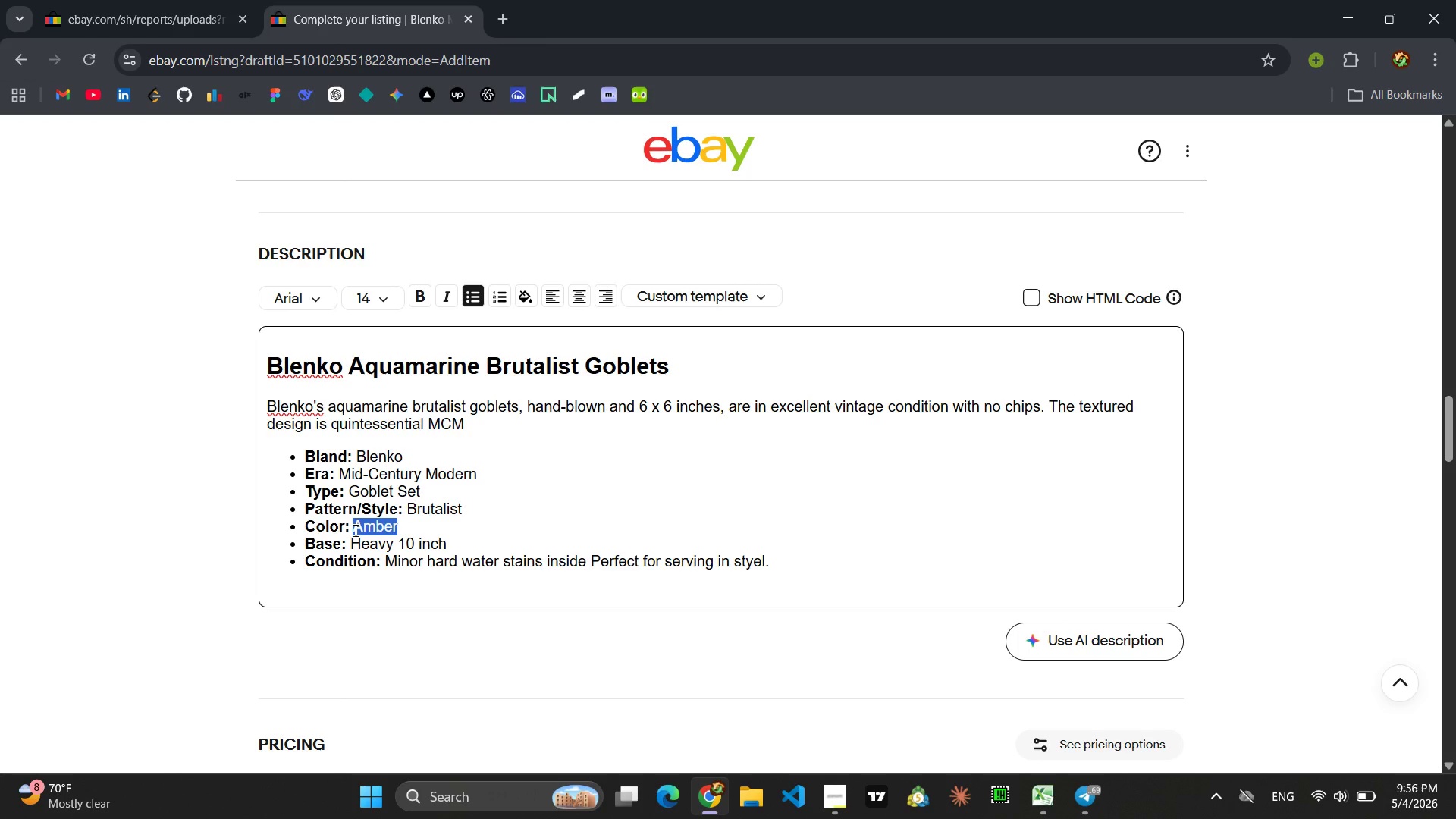 
type(Aquamarine)
 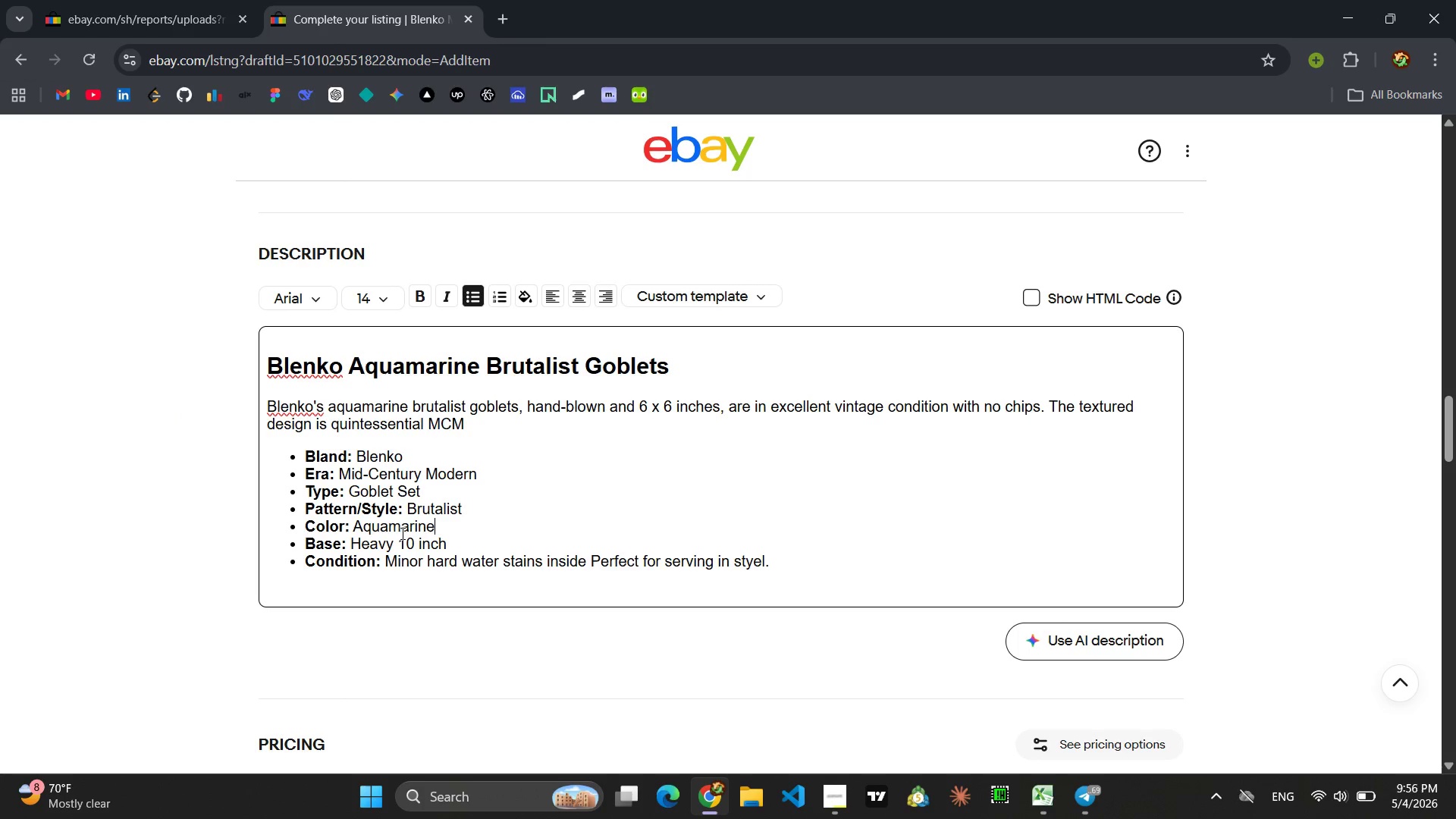 
left_click_drag(start_coordinate=[458, 545], to_coordinate=[353, 543])
 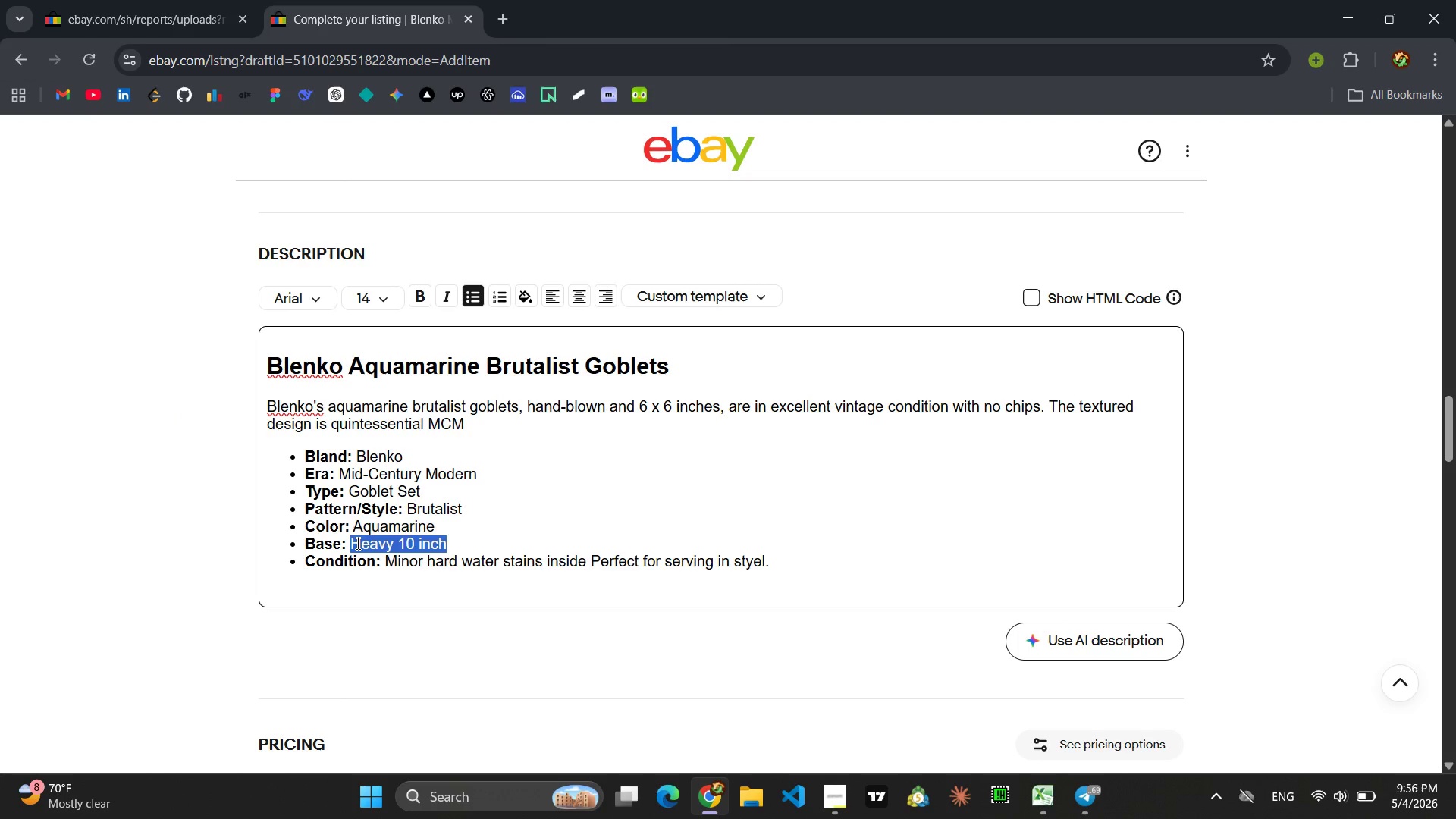 
type(6 x6 )
key(Backspace)
key(Backspace)
type( 6 inches )
 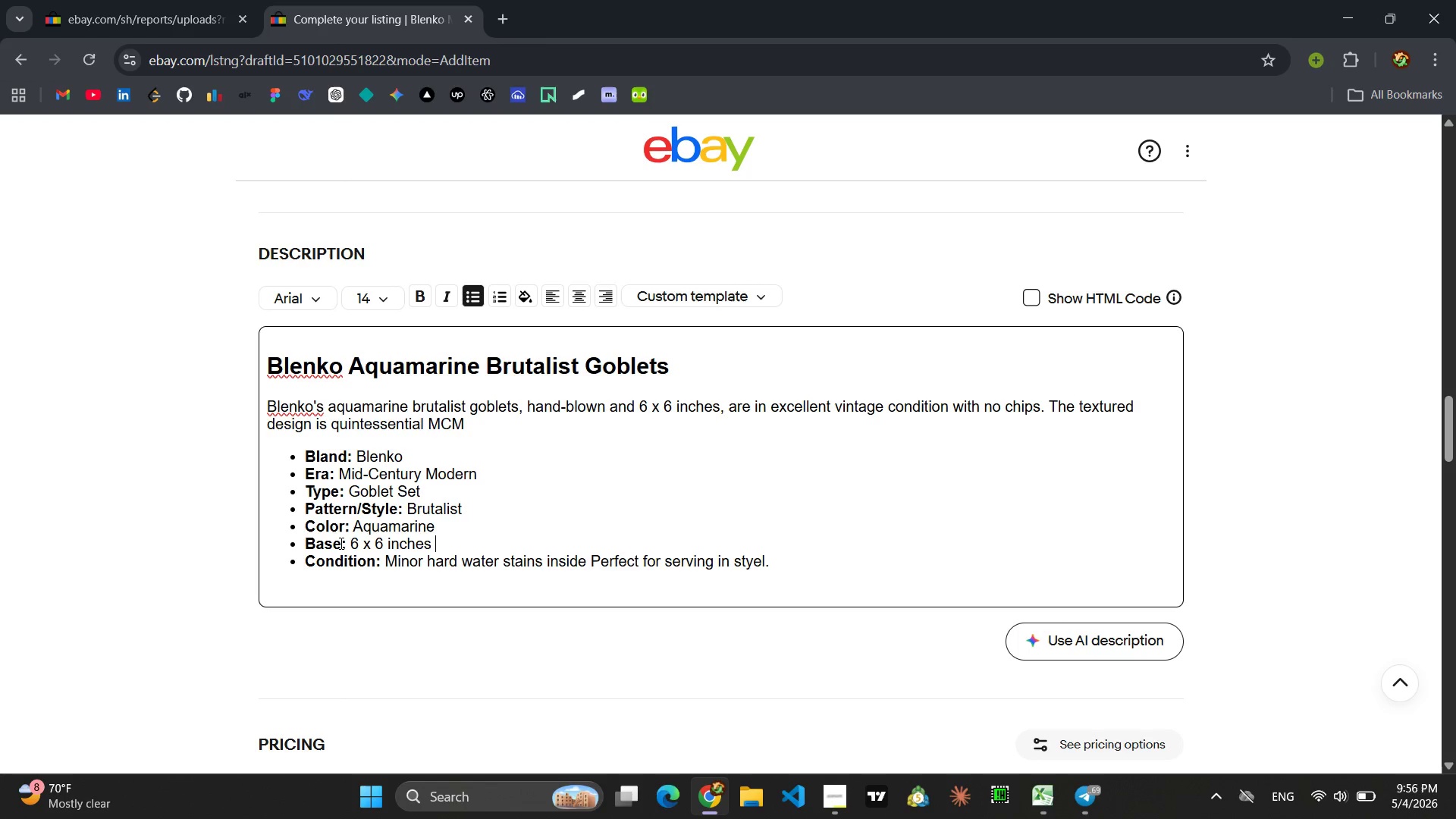 
left_click_drag(start_coordinate=[340, 544], to_coordinate=[303, 546])
 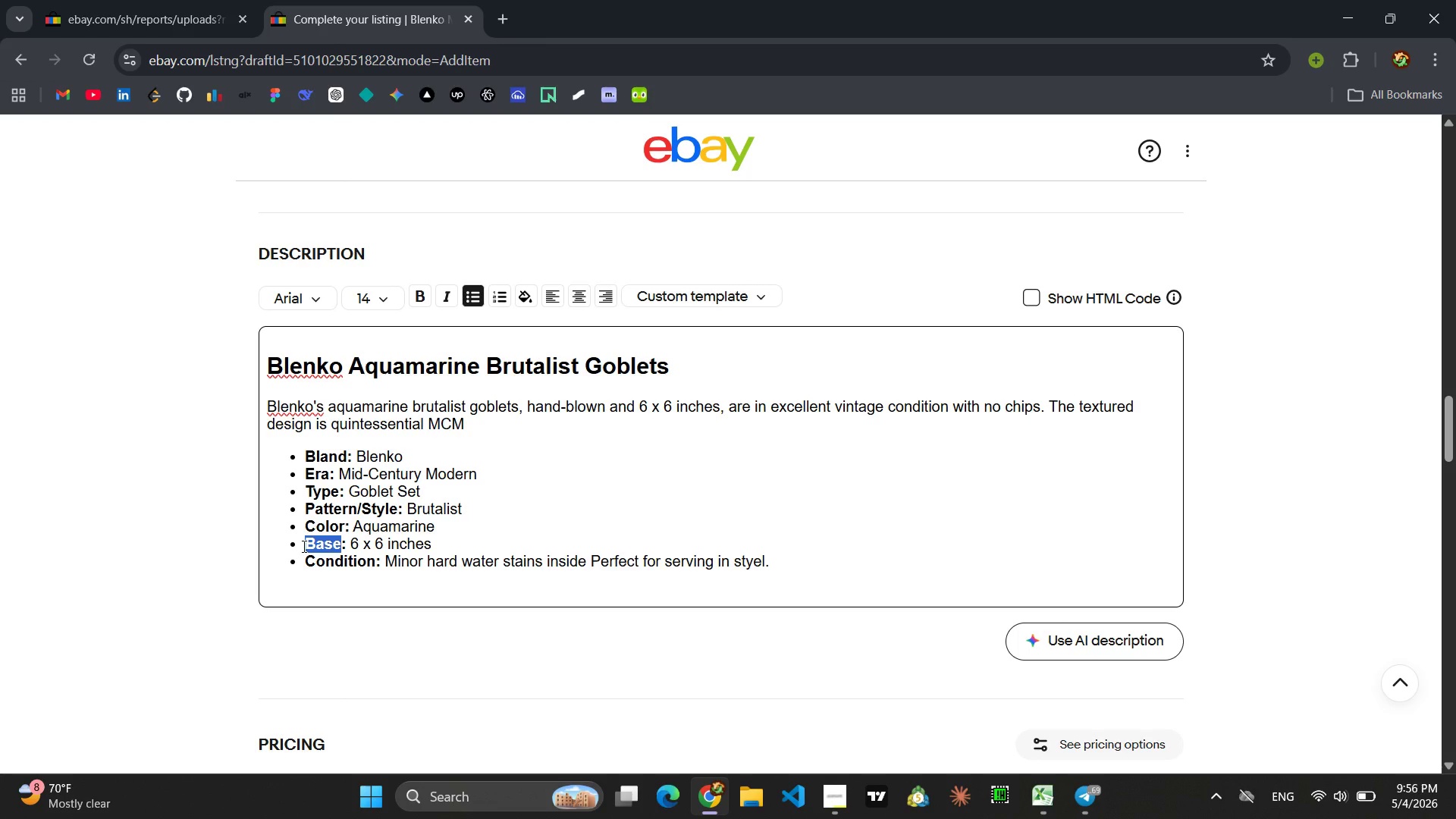 
type(Dimension )
key(Backspace)
 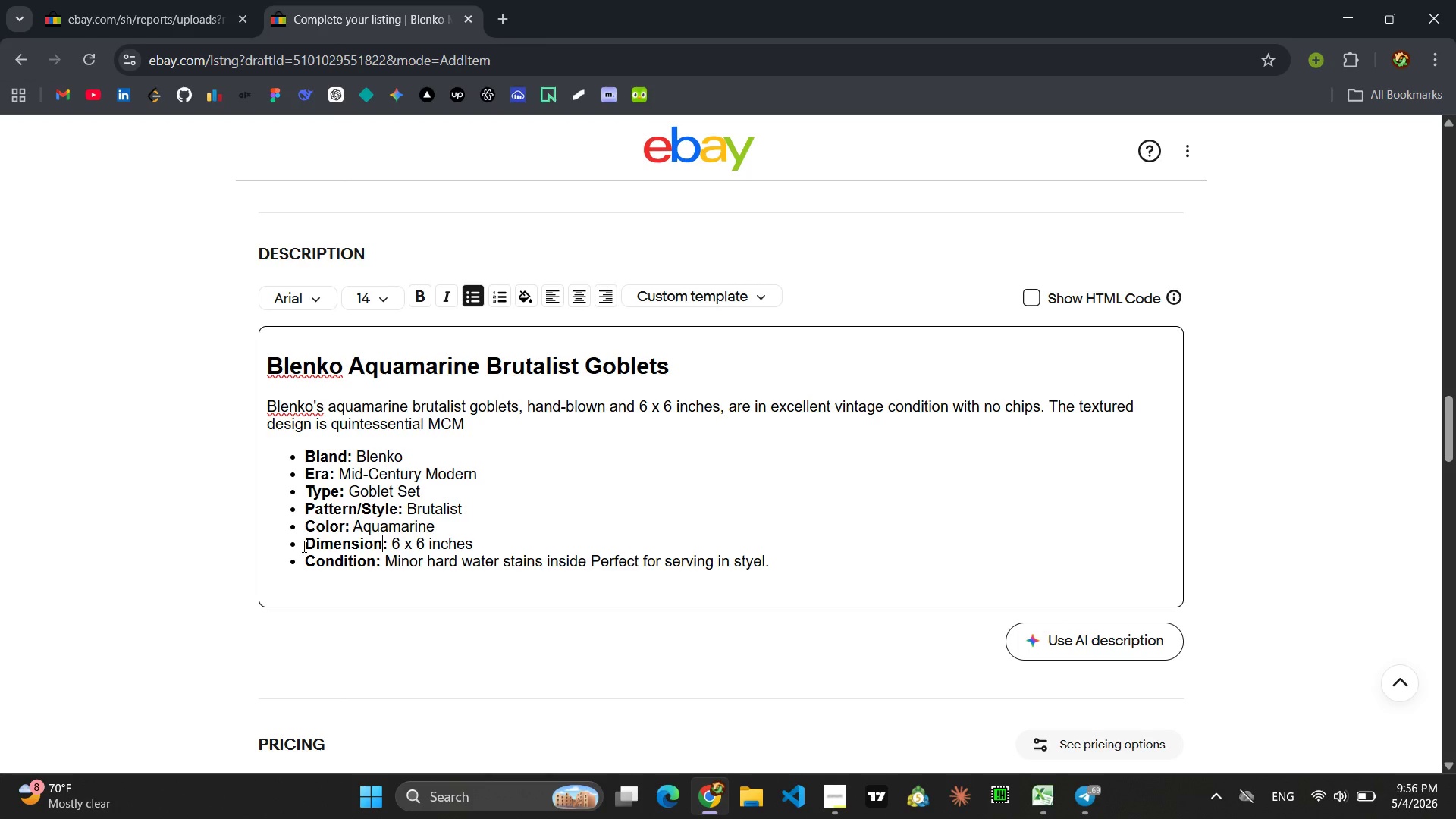 
wait(13.55)
 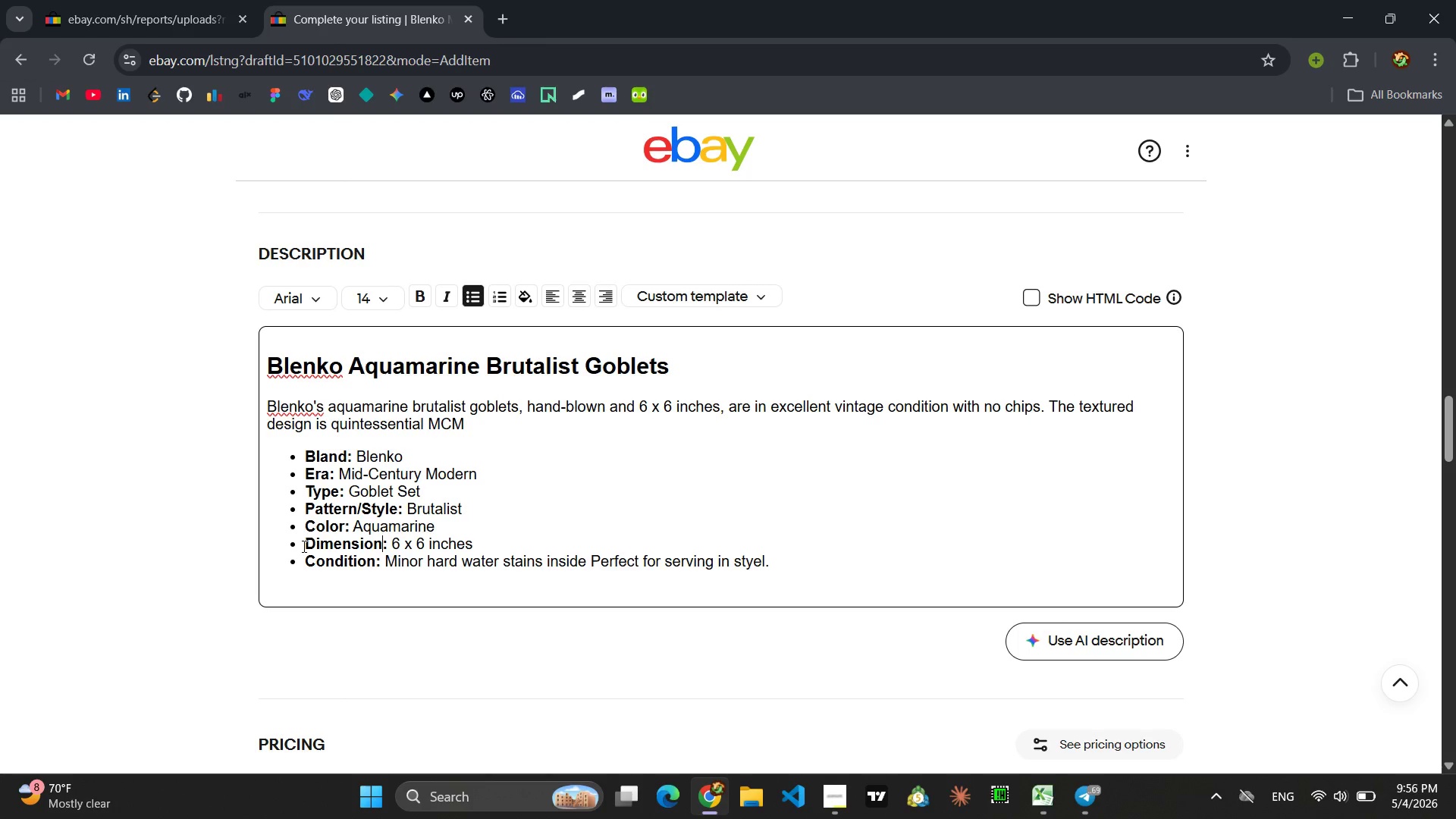 
left_click_drag(start_coordinate=[773, 560], to_coordinate=[388, 569])
 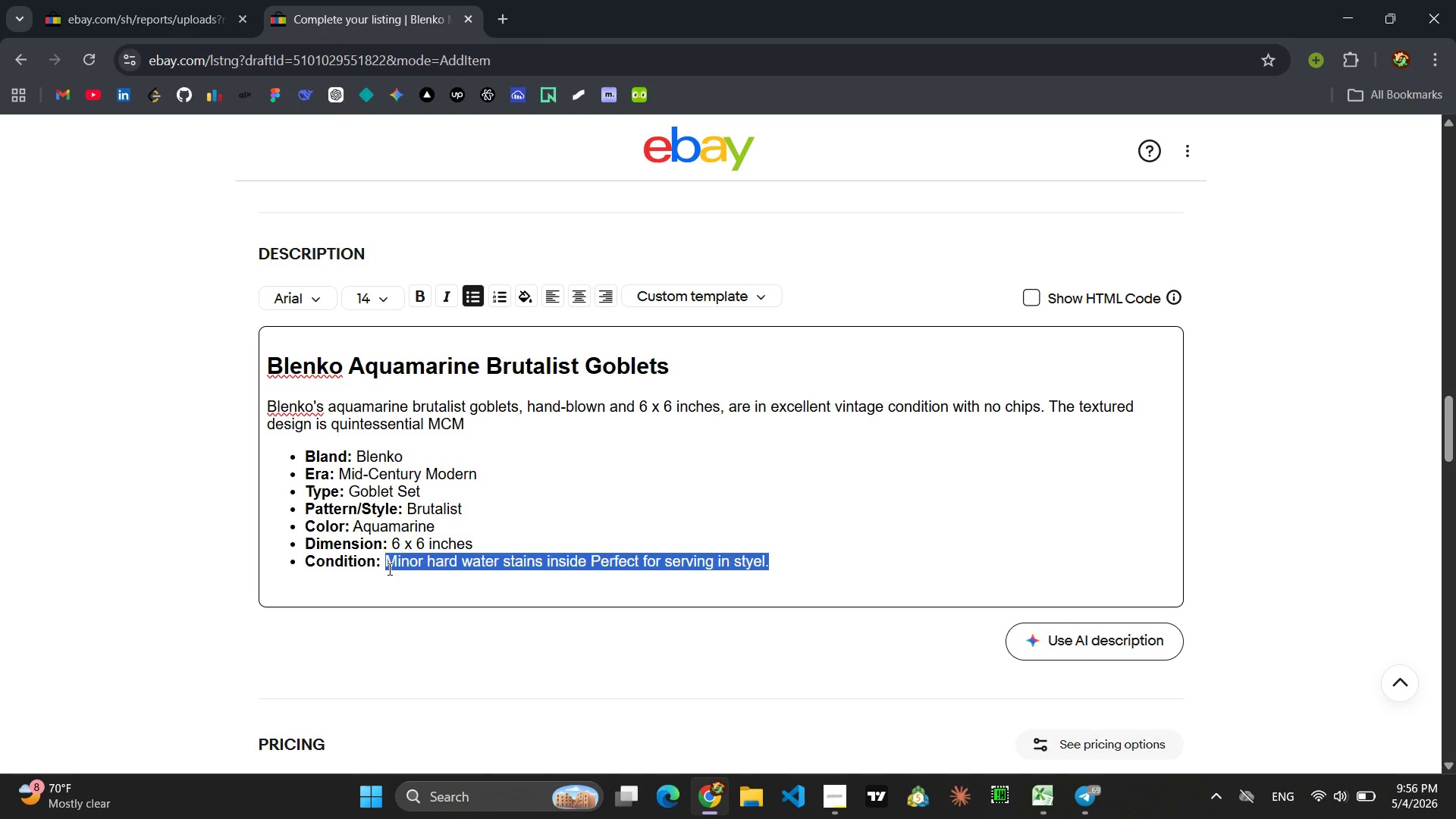 
type(Excelllent)
key(Backspace)
key(Backspace)
key(Backspace)
key(Backspace)
type(ent, no chips Unique vessels for modern cok)
key(Backspace)
type(cktails )
key(Backspace)
type(.)
 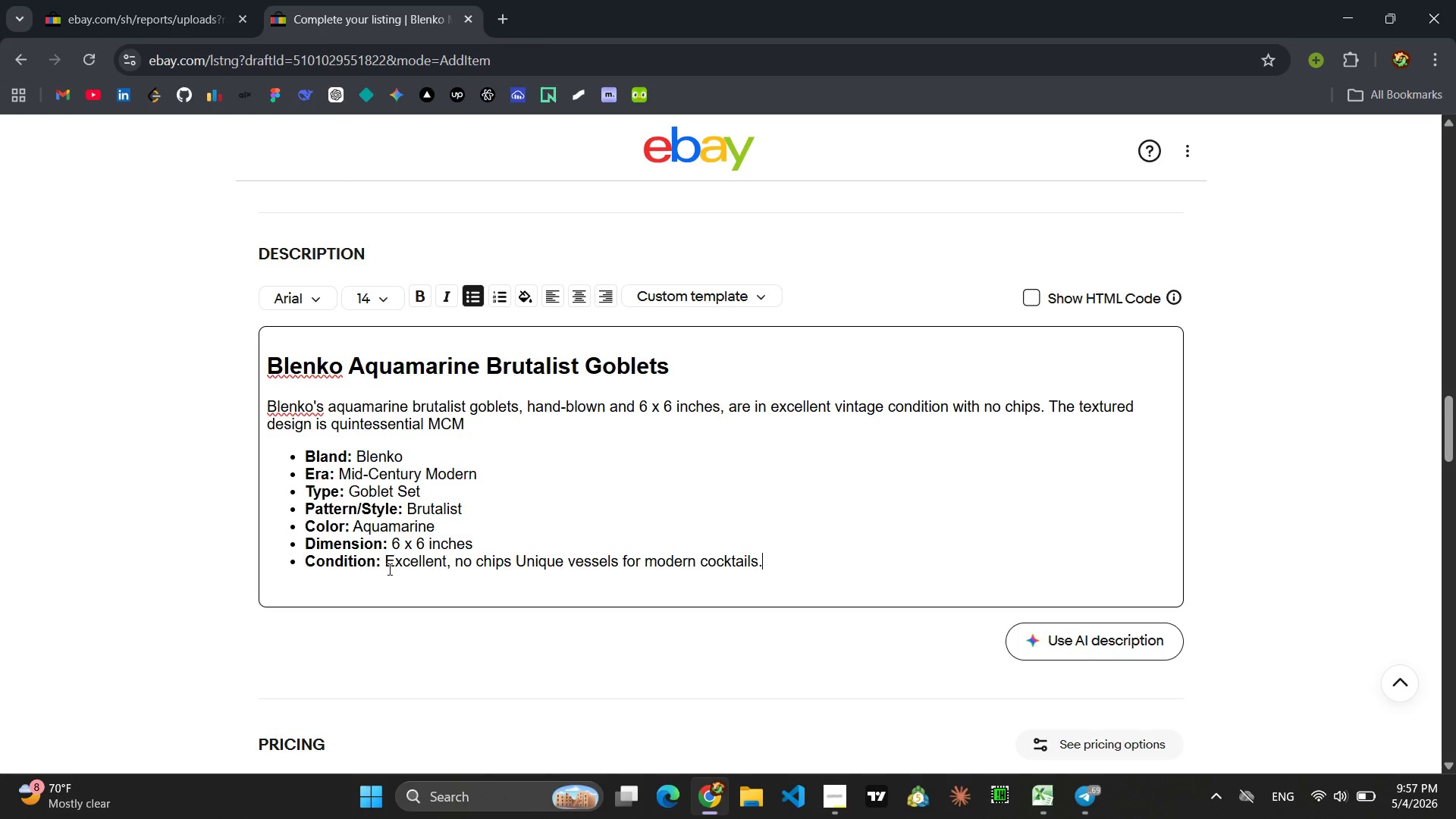 
wait(12.8)
 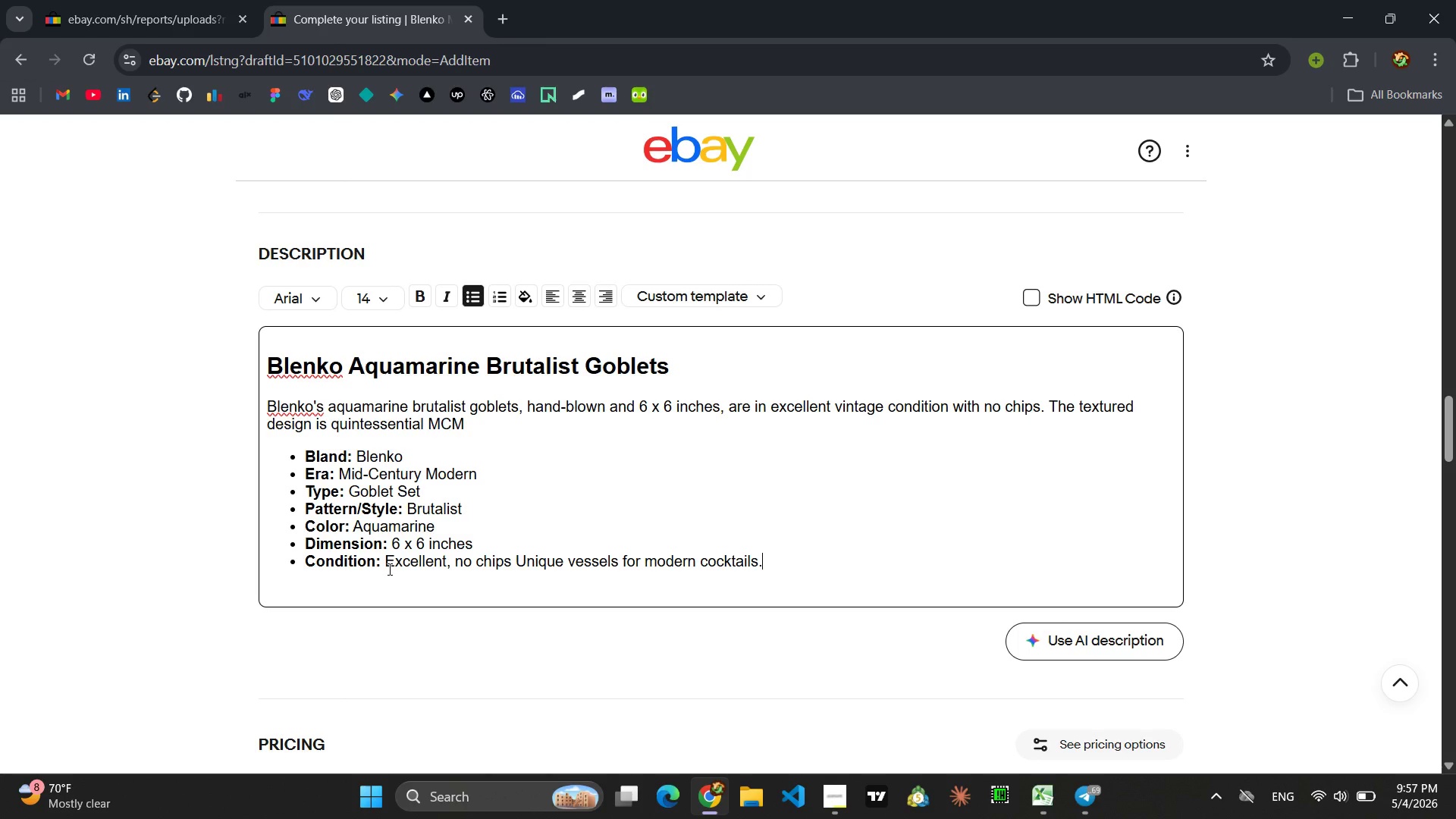 
left_click([1026, 297])
 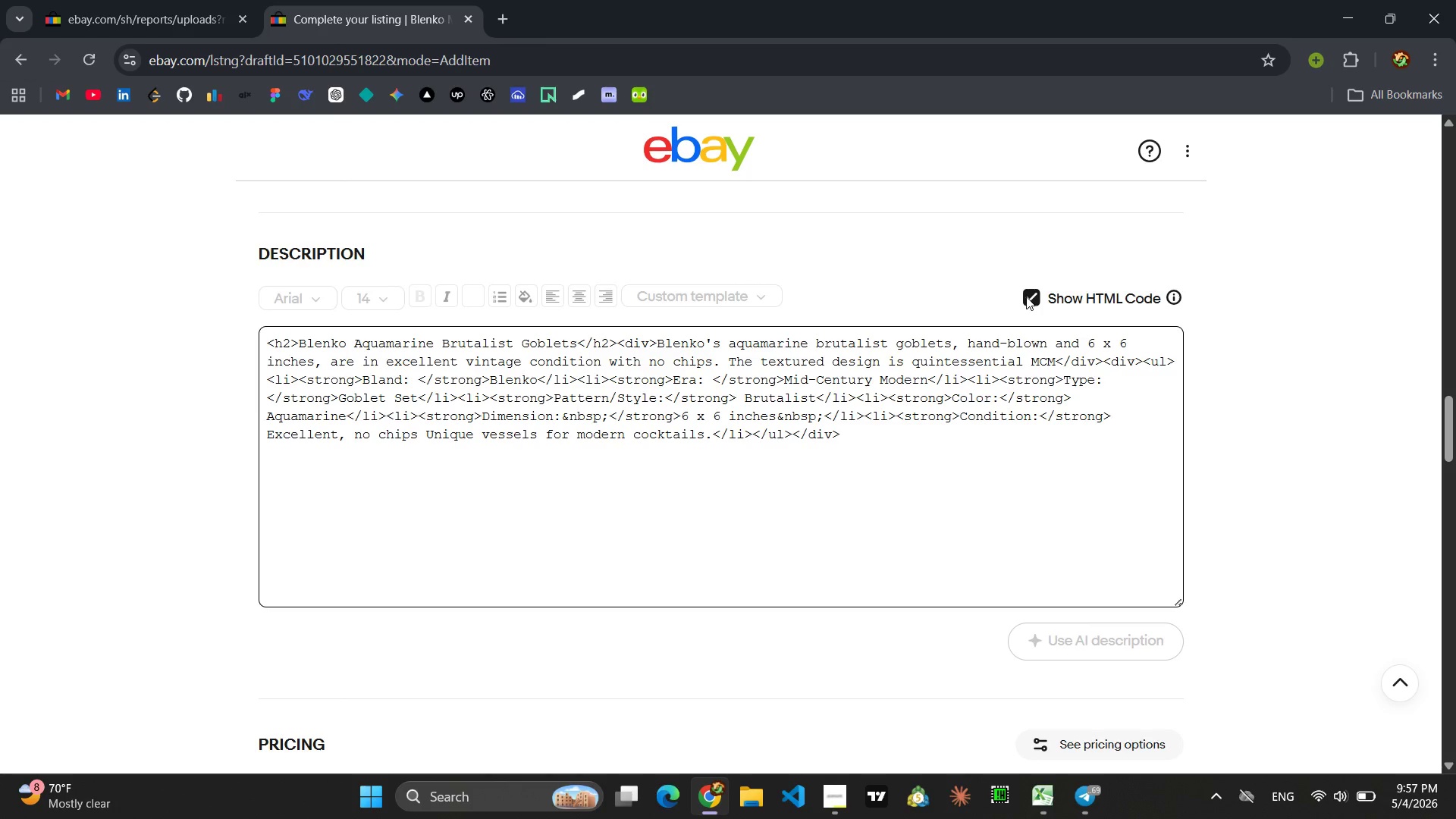 
left_click([883, 365])
 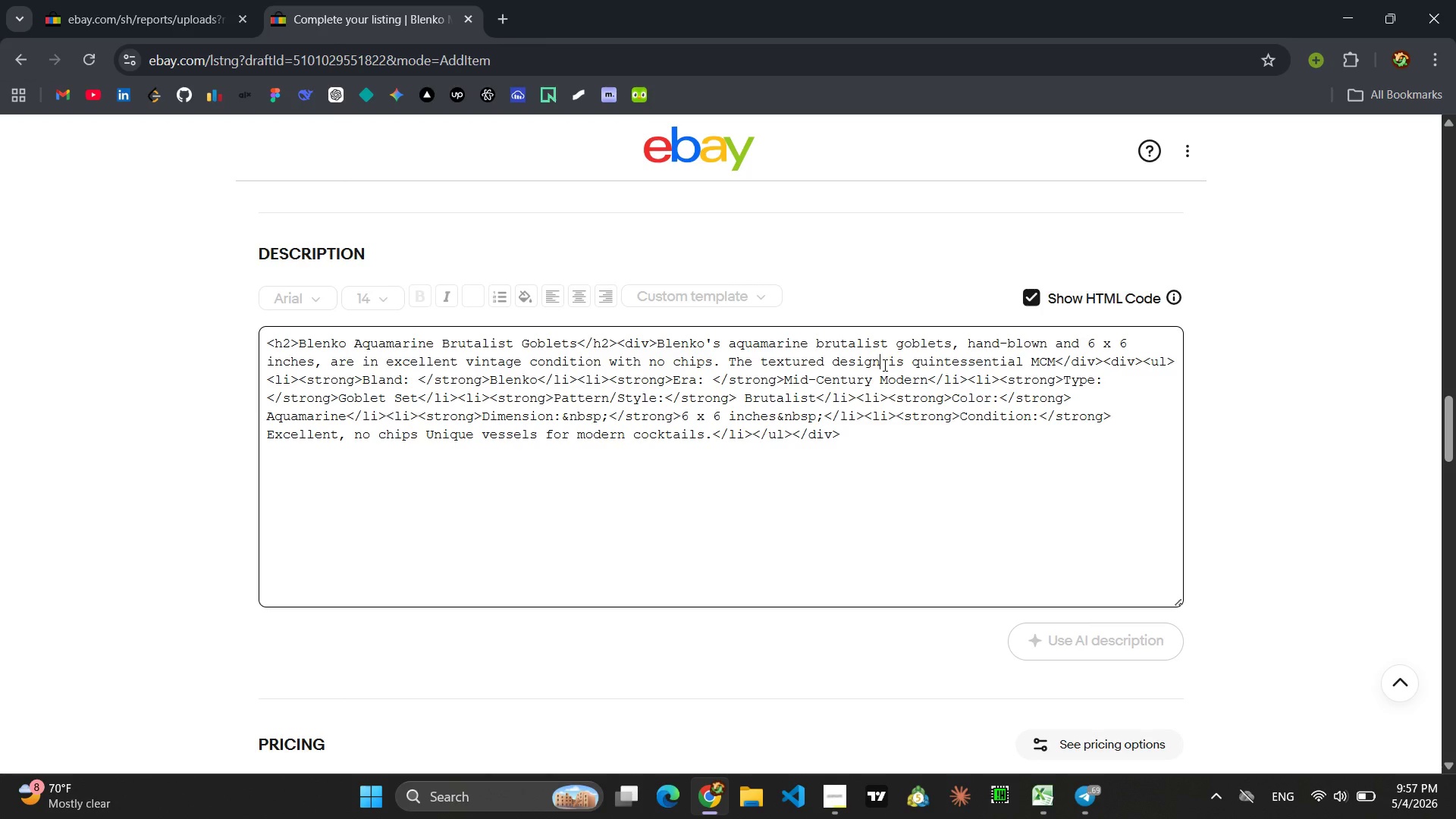 
key(Control+ControlLeft)
 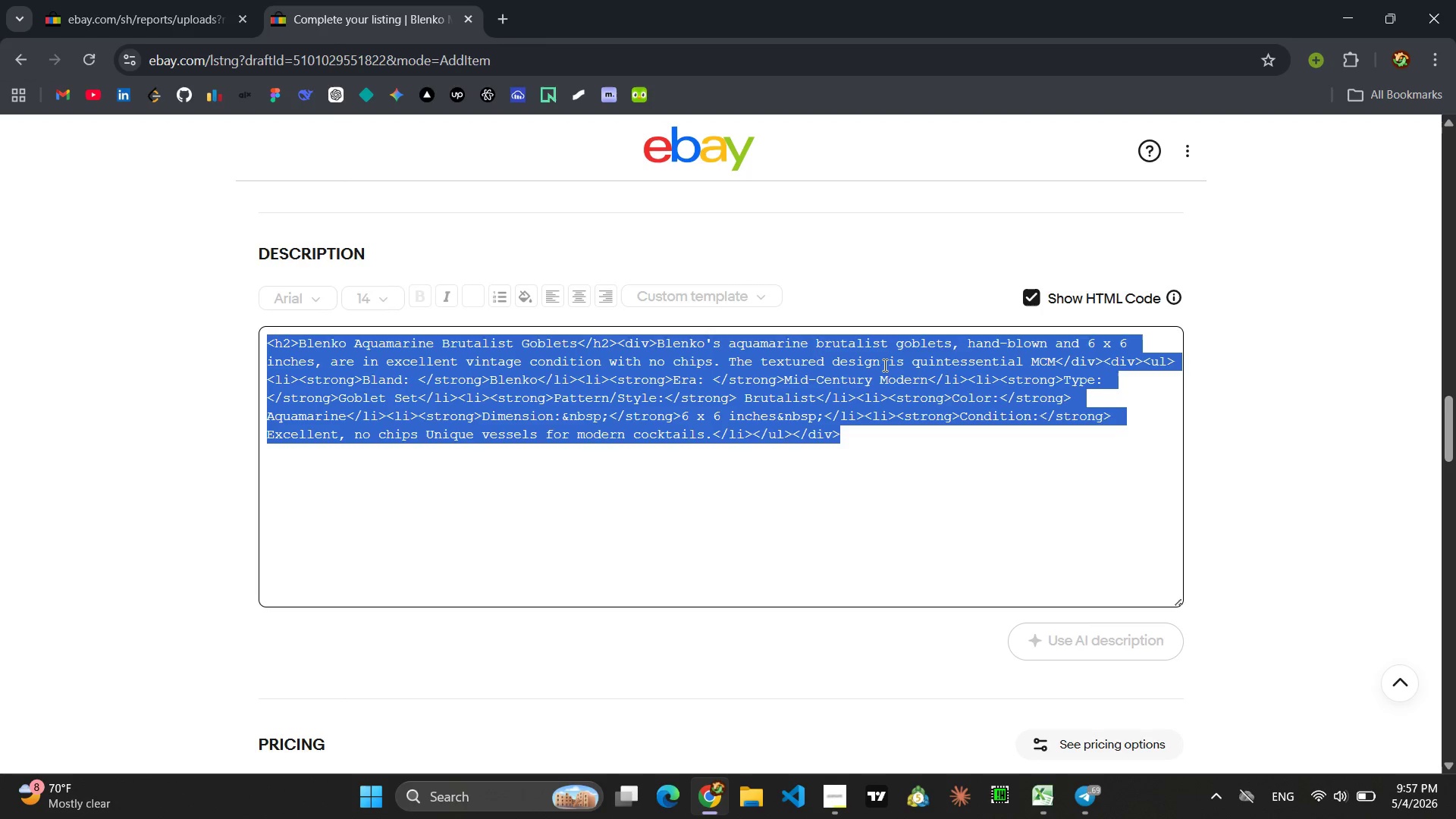 
key(Control+A)
 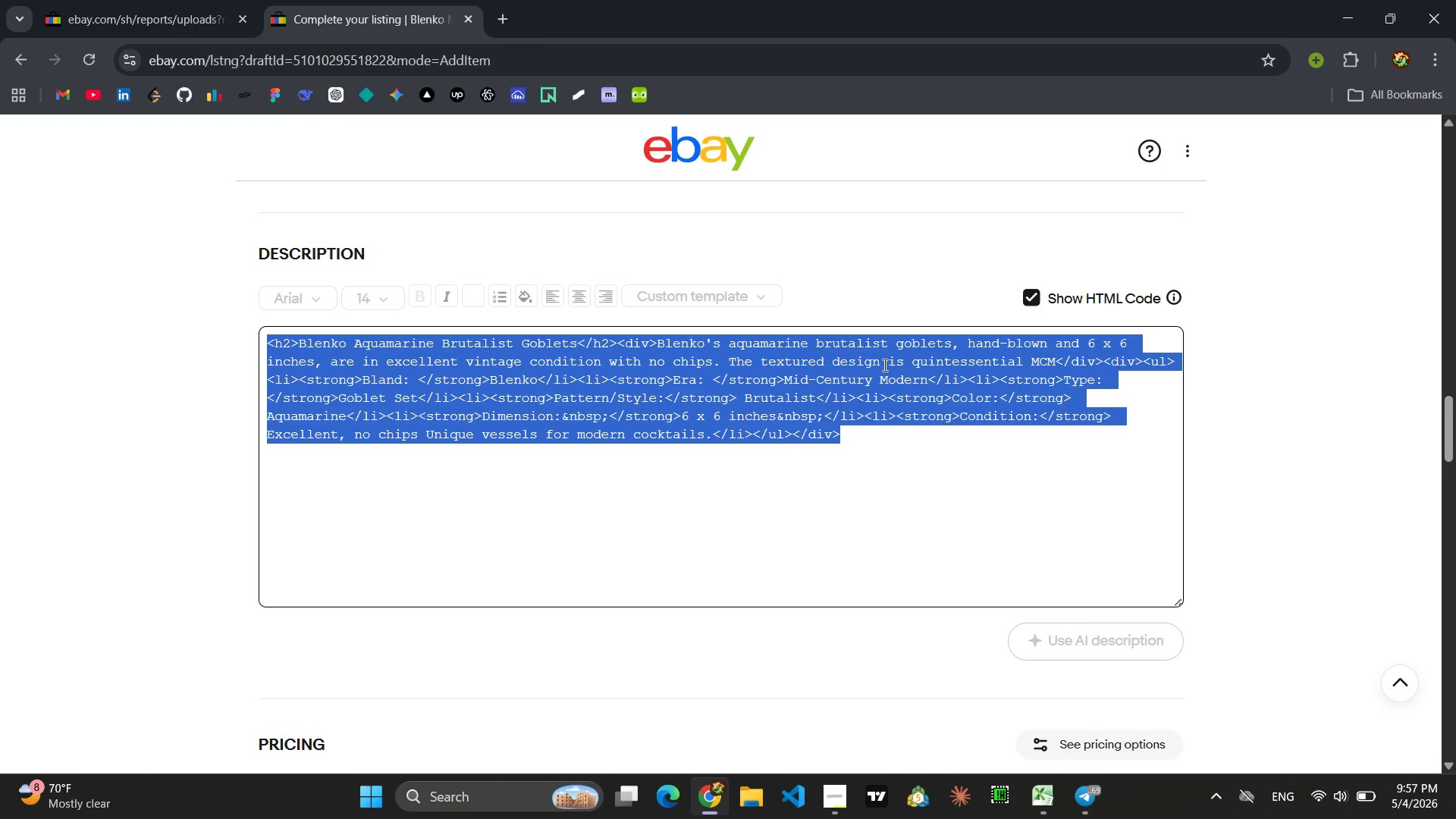 
key(Control+C)
 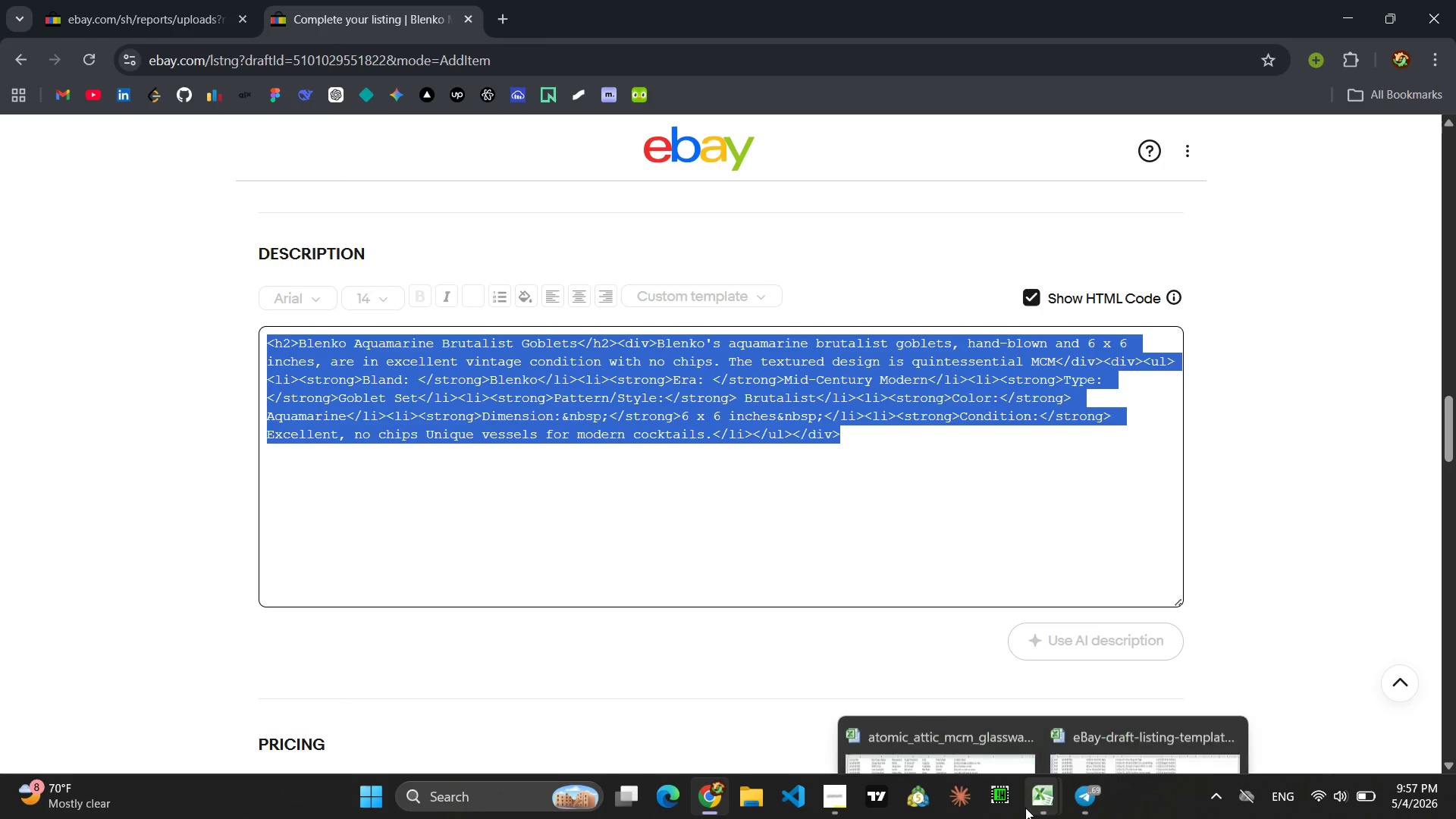 
left_click([1115, 714])
 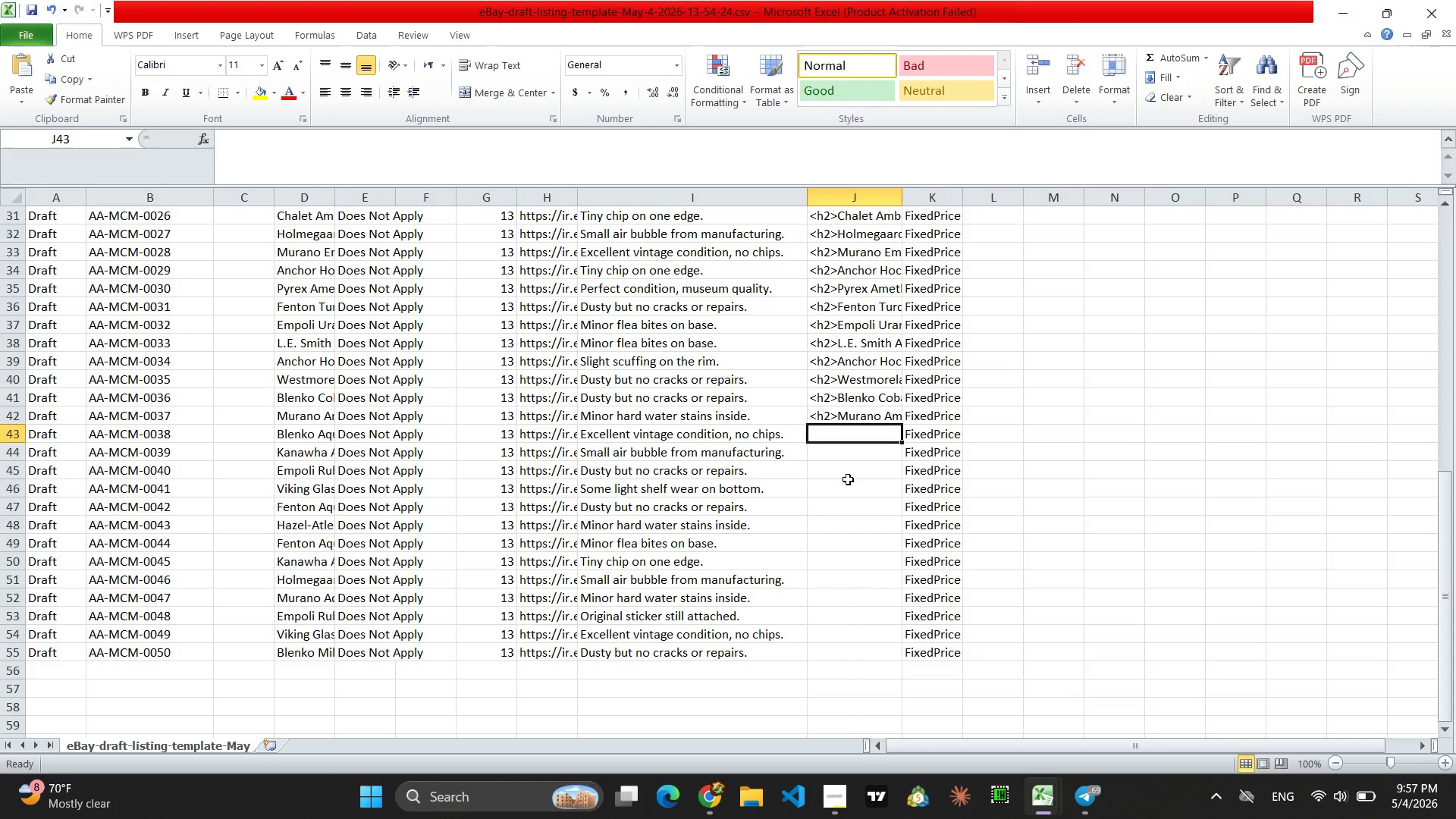 
key(Control+V)
 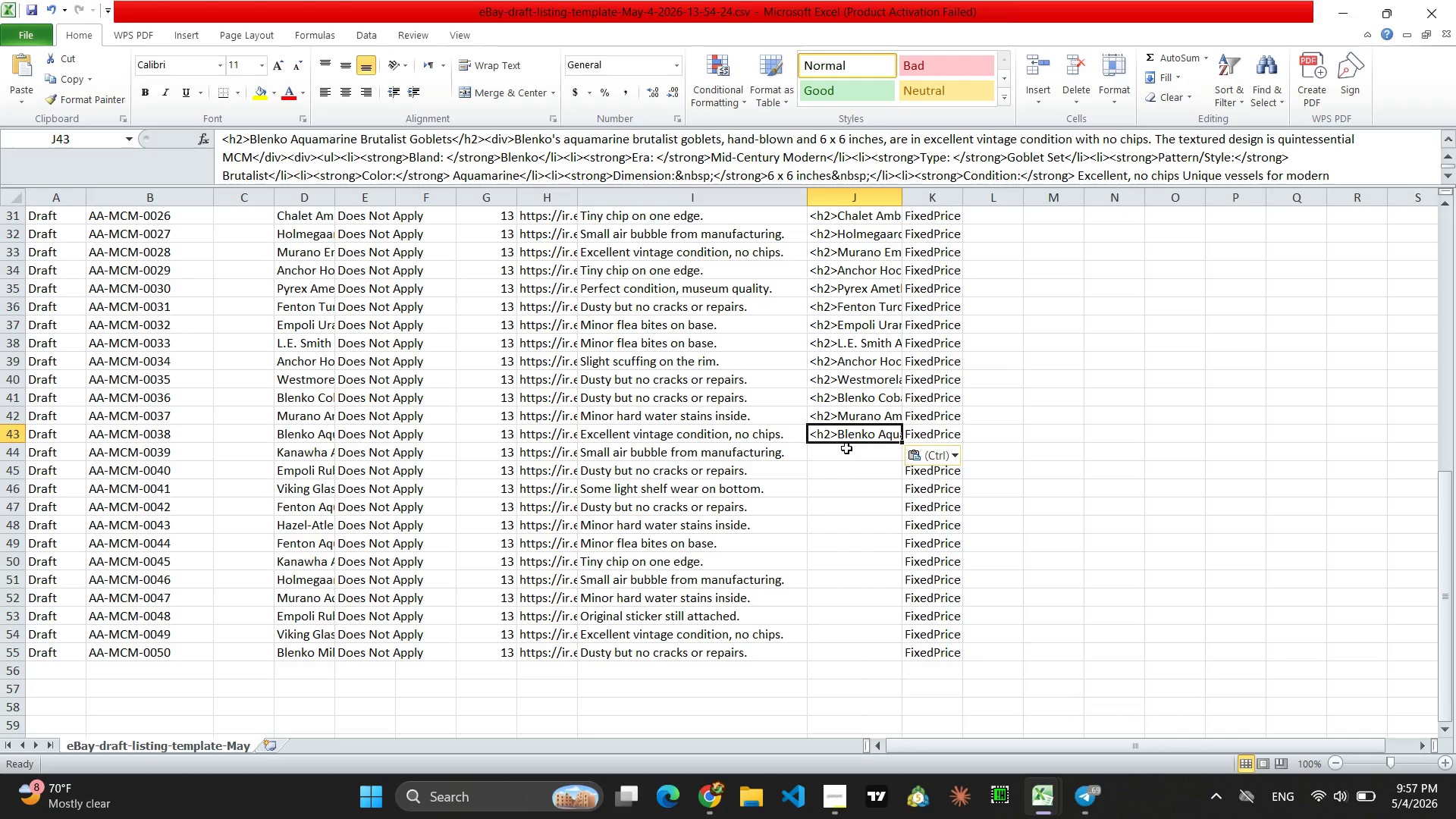 
left_click([848, 459])
 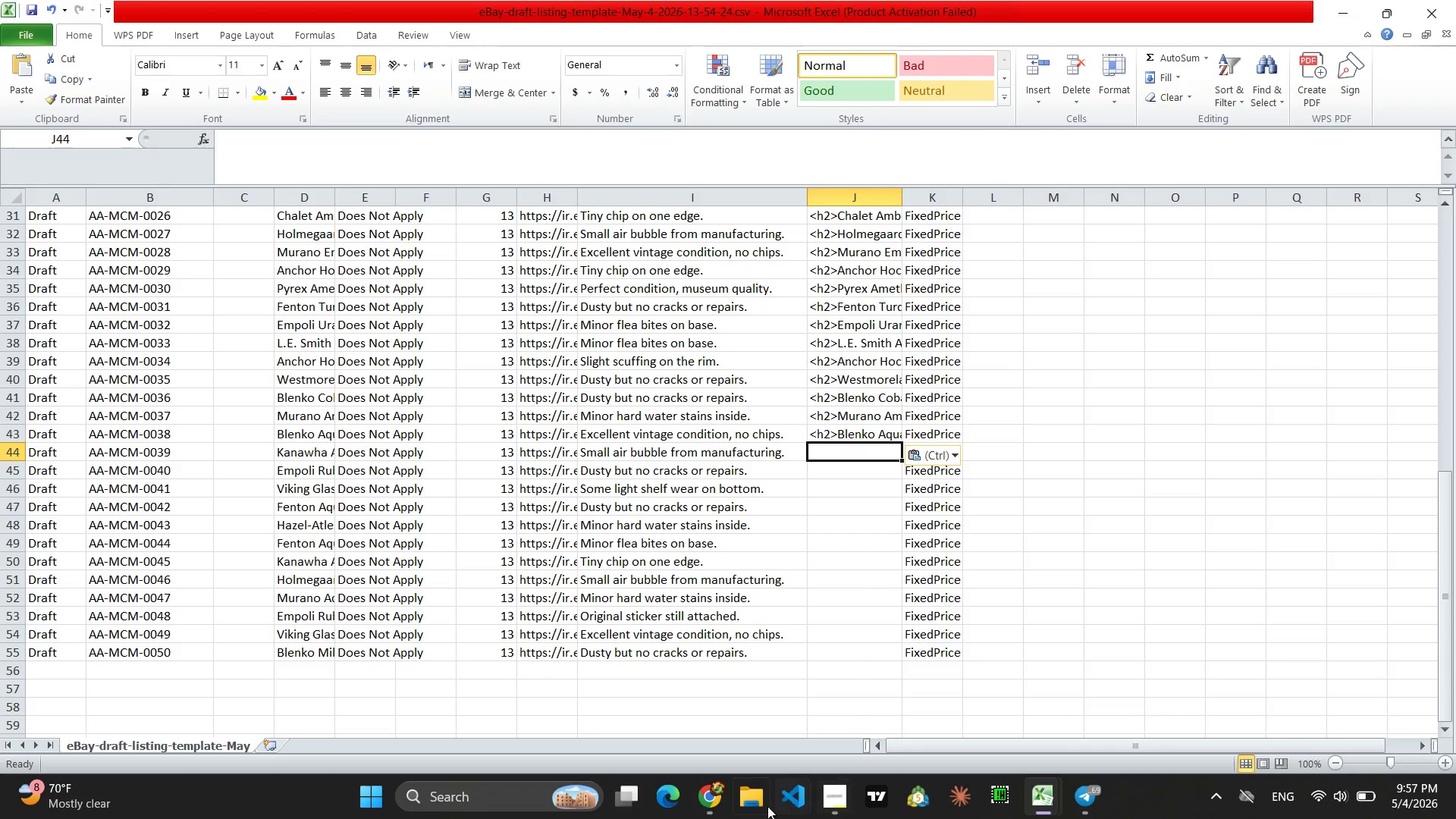 
left_click([715, 802])
 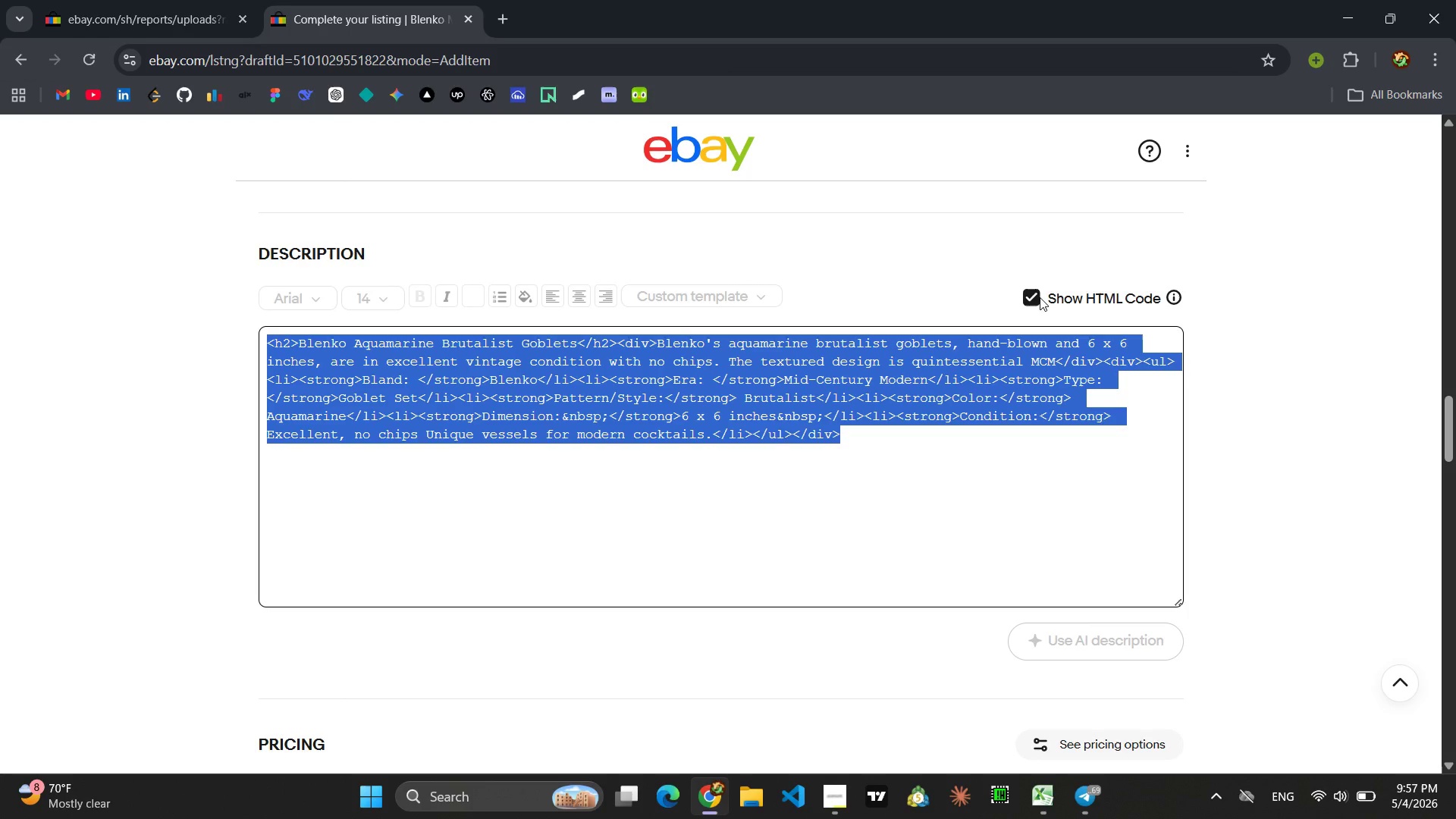 
left_click([1036, 298])
 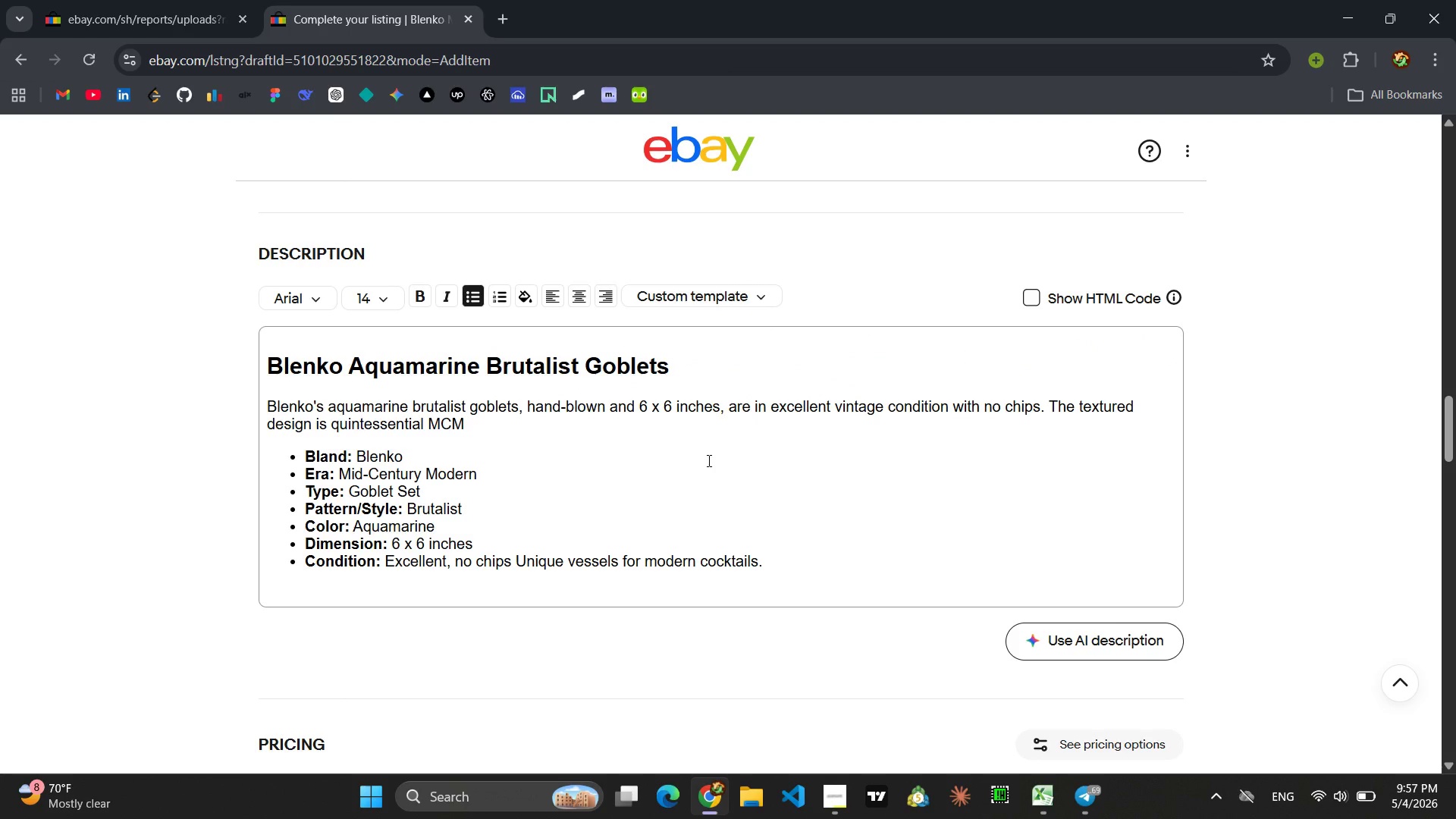 
wait(5.48)
 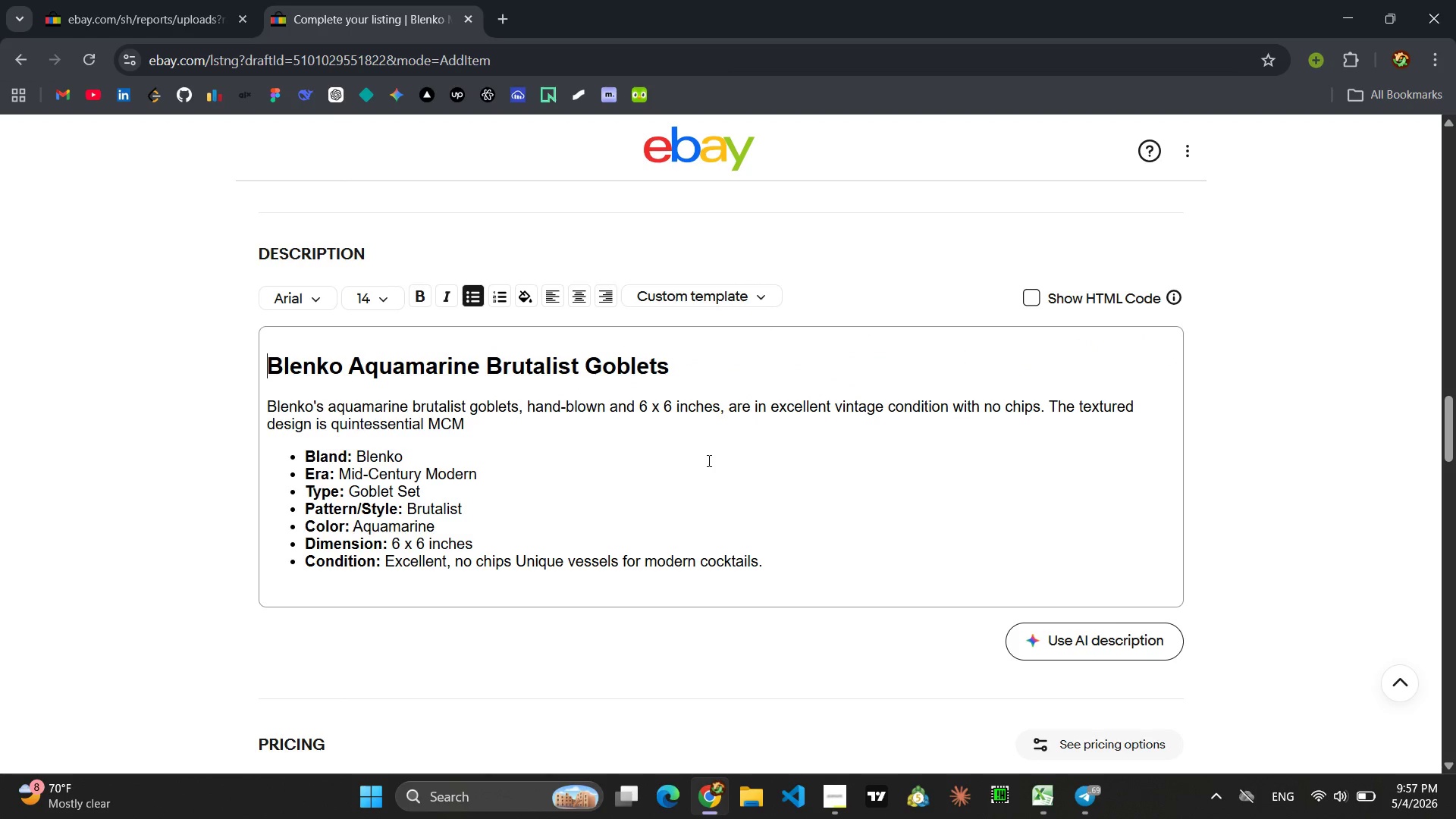 
left_click_drag(start_coordinate=[677, 366], to_coordinate=[267, 362])
 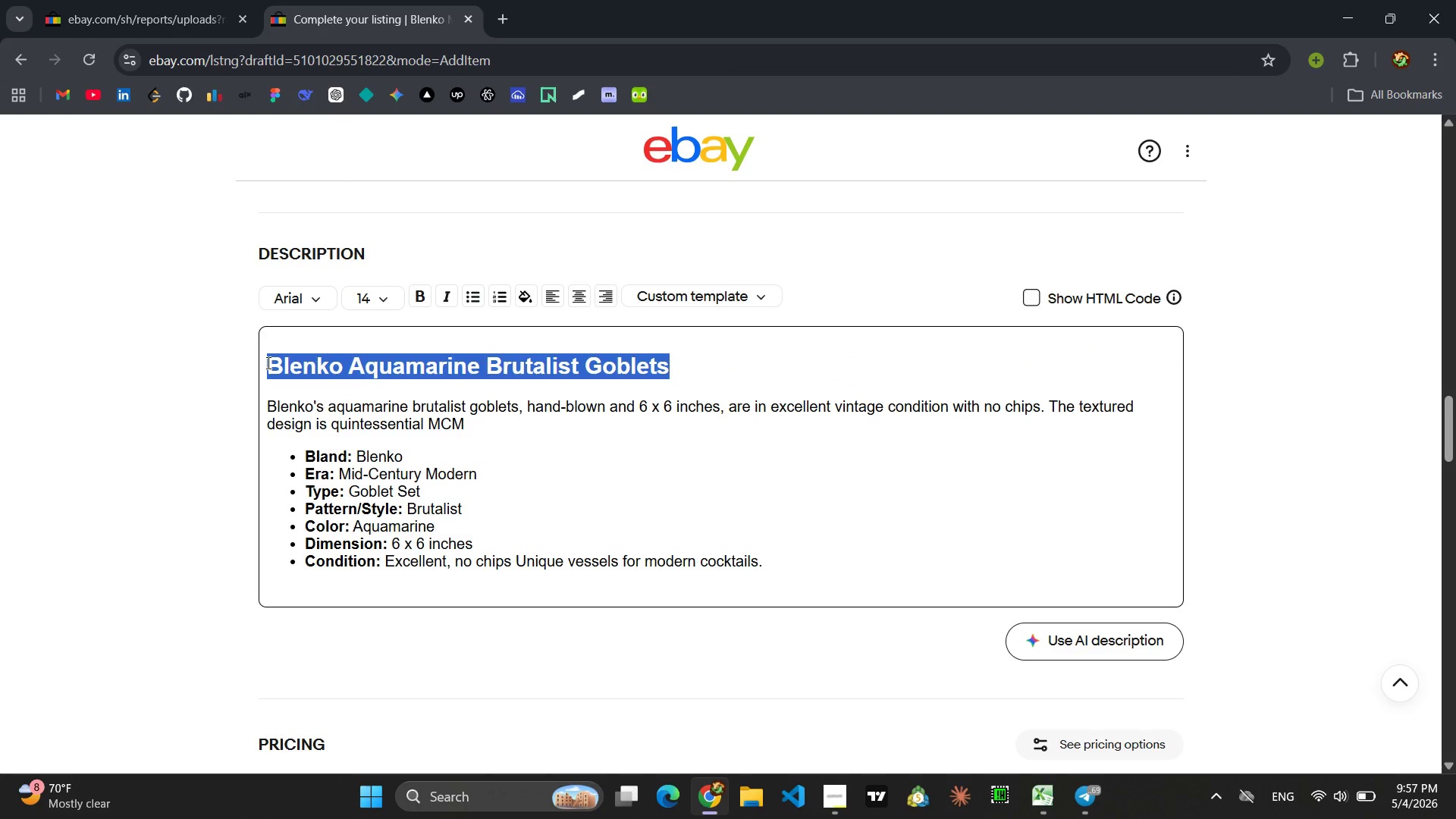 
type(Kanawha Amethy)
key(Backspace)
type(yst Art Deco Sculpture)
 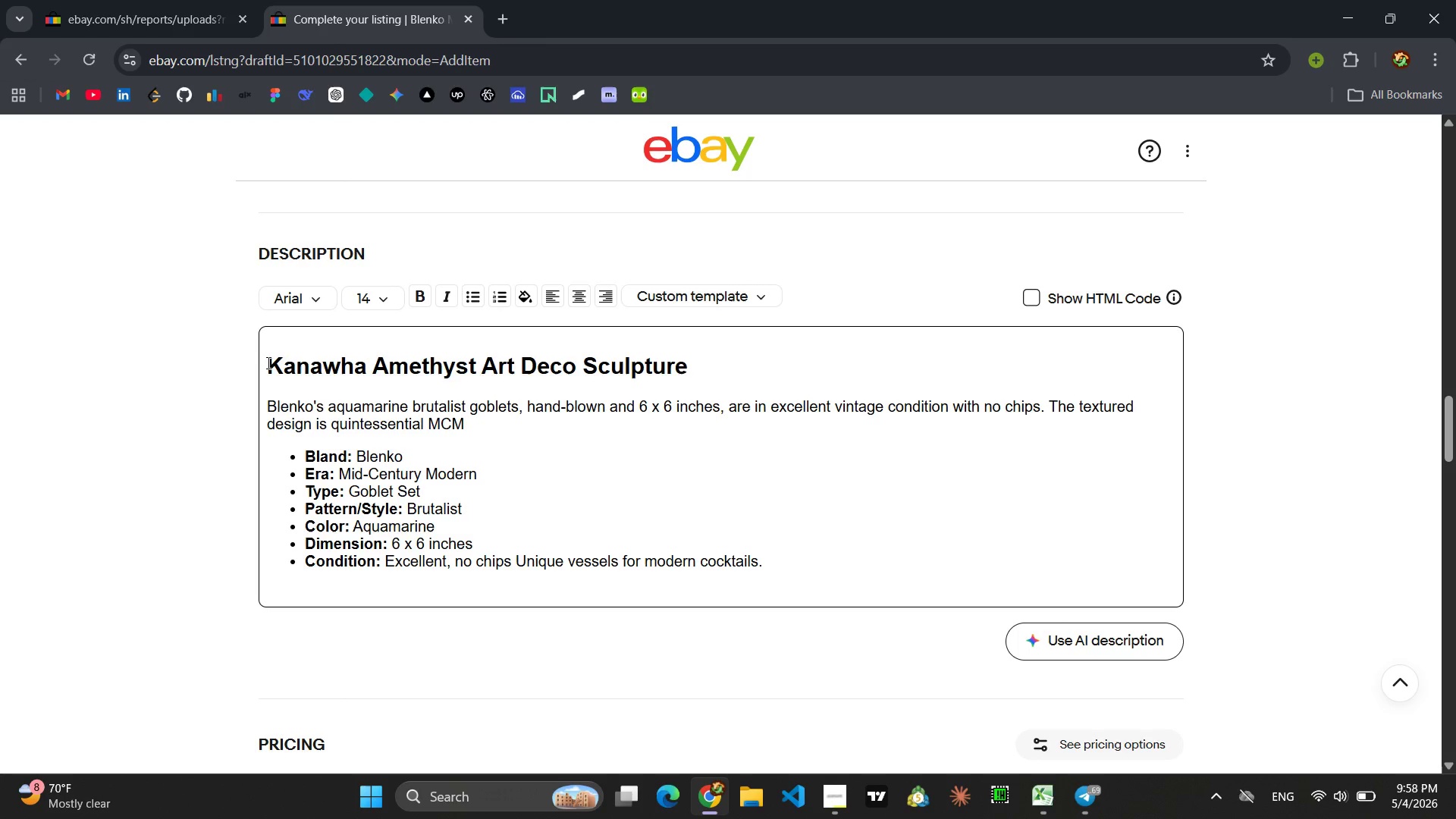 
wait(5.03)
 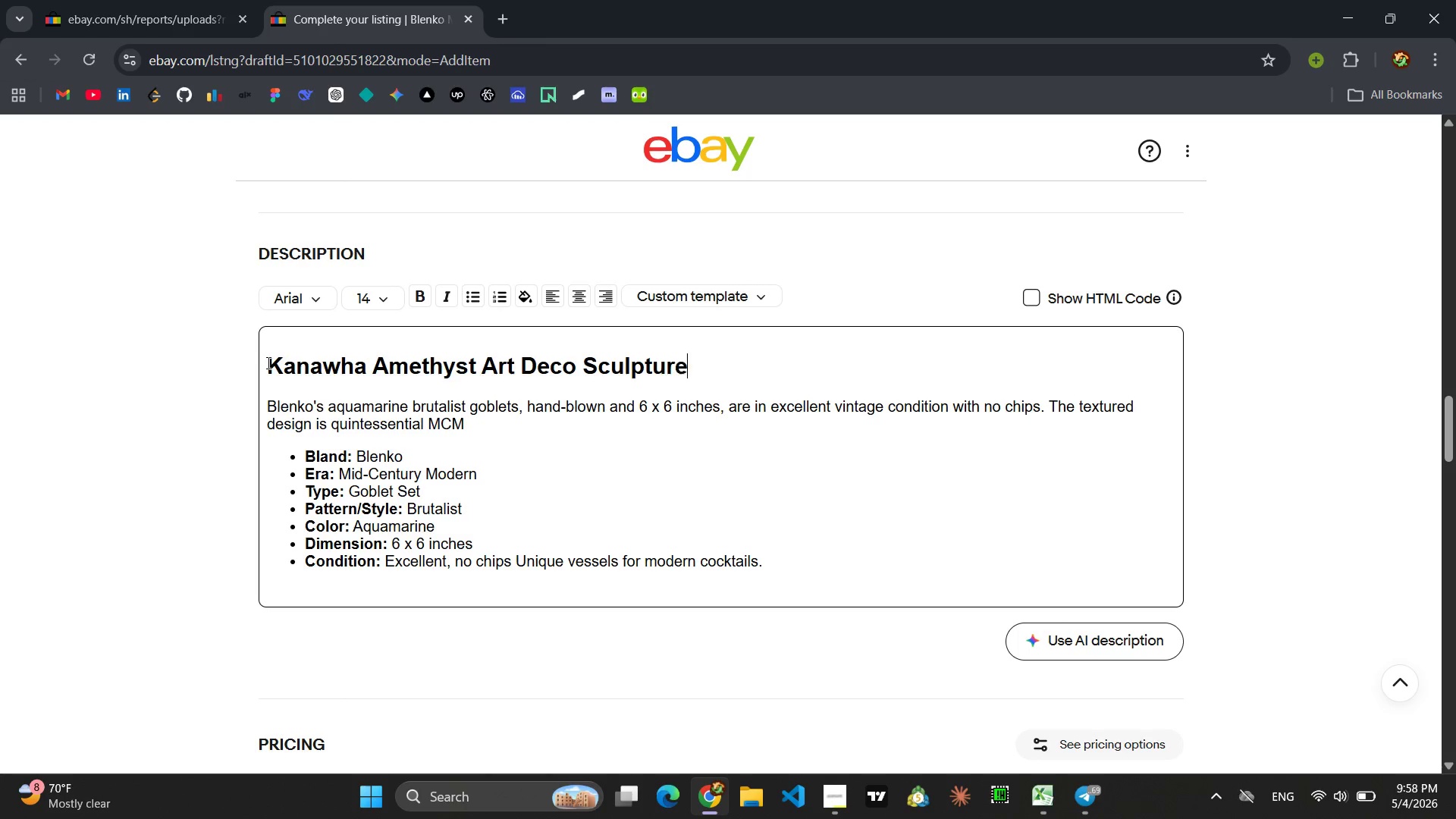 
left_click_drag(start_coordinate=[470, 425], to_coordinate=[264, 405])
 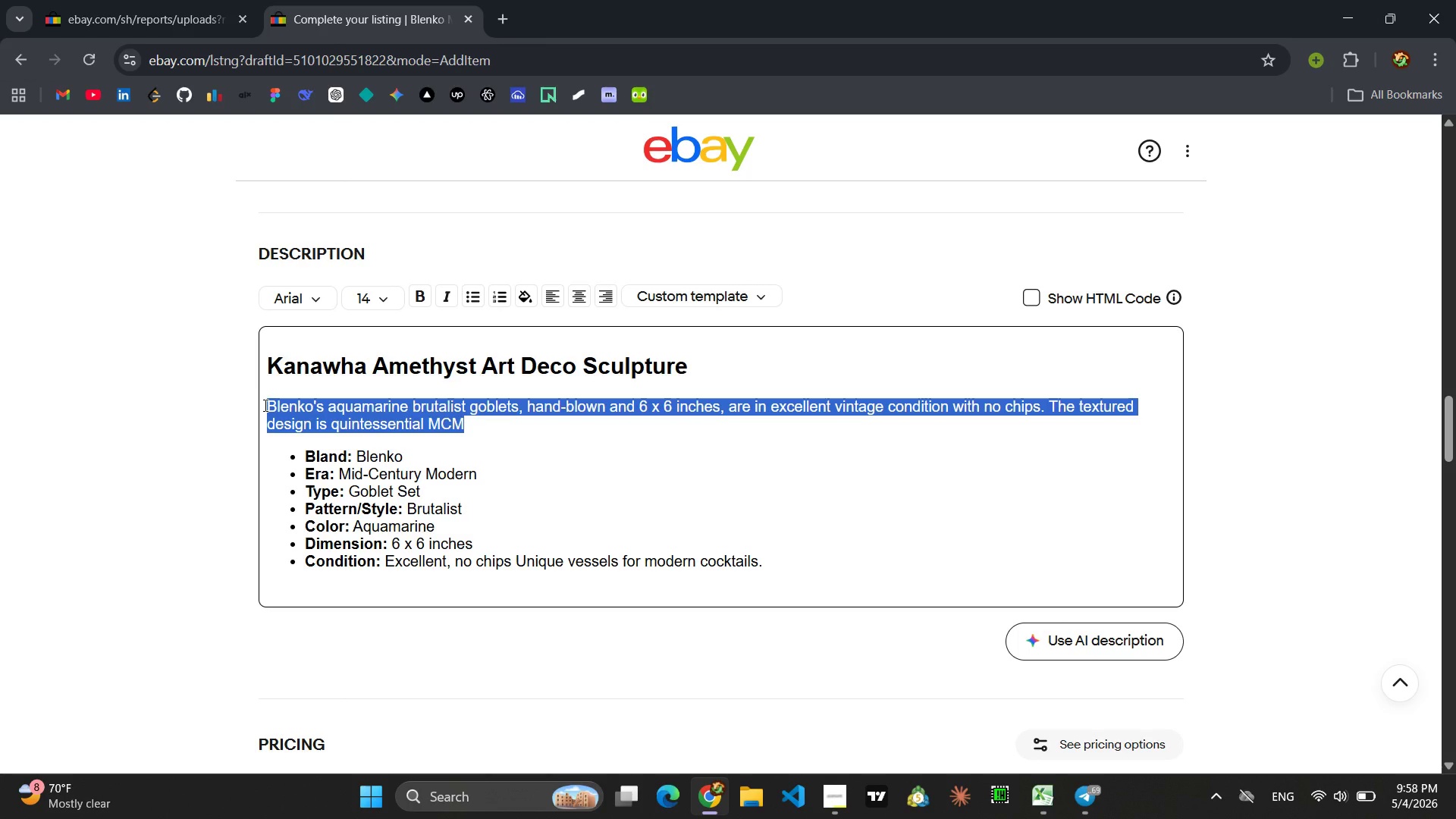 
type(Kanawha's amethyst Art deco)
key(Backspace)
key(Backspace)
key(Backspace)
key(Backspace)
type(Deco hand-blown glass sculpture, an)
key(Backspace)
type( large floor-size Mid-Centu)
key(Backspace)
type(ury piece, has a small manufacture)
key(Backspace)
key(Backspace)
type(in)
key(Backspace)
key(Backspace)
key(Backspace)
type(uring air bubble. The regal purple makes a dramatic statemnt )
key(Backspace)
key(Backspace)
key(Backspace)
type(ent )
key(Backspace)
type(.)
 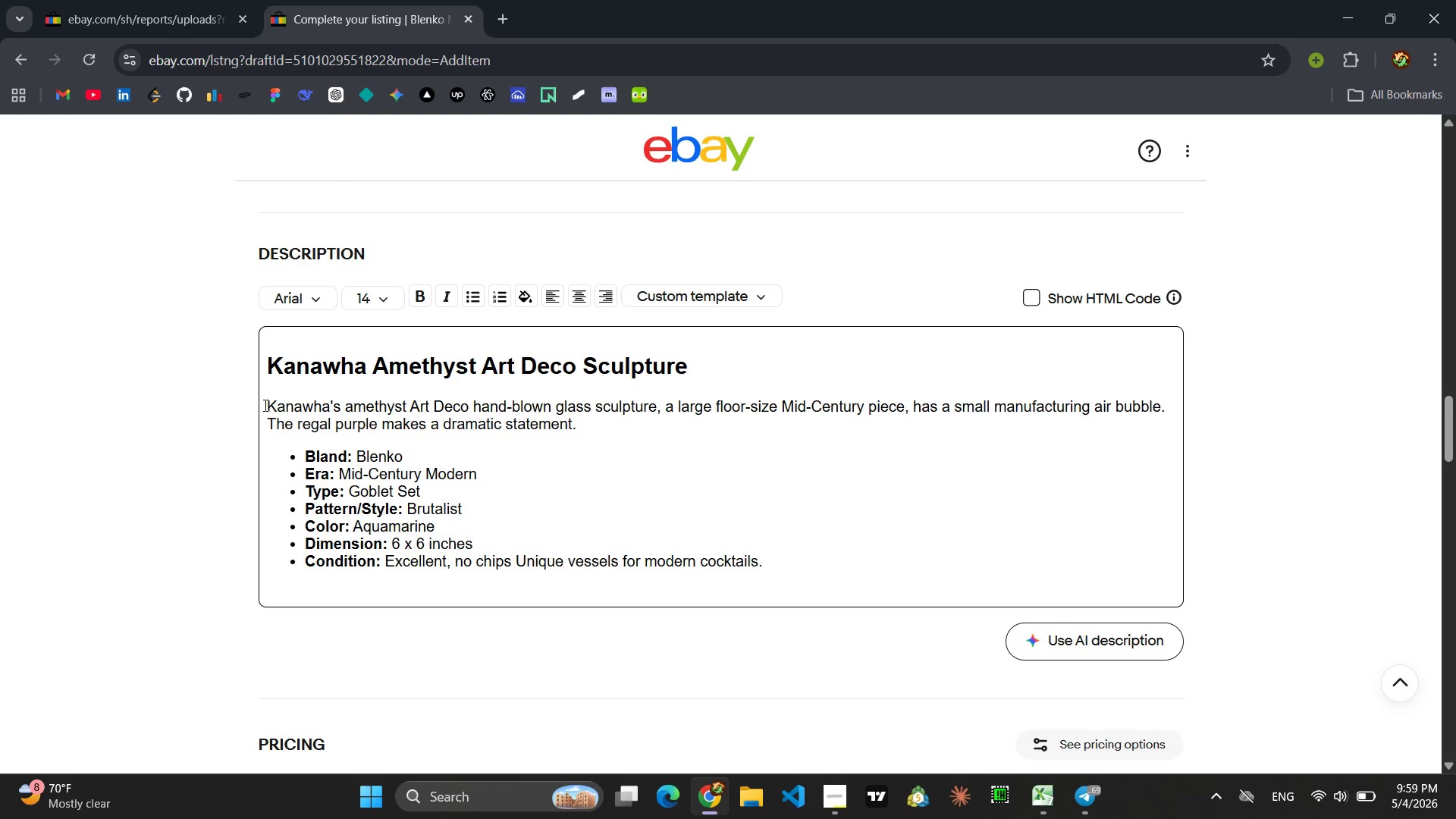 
left_click_drag(start_coordinate=[413, 448], to_coordinate=[359, 463])
 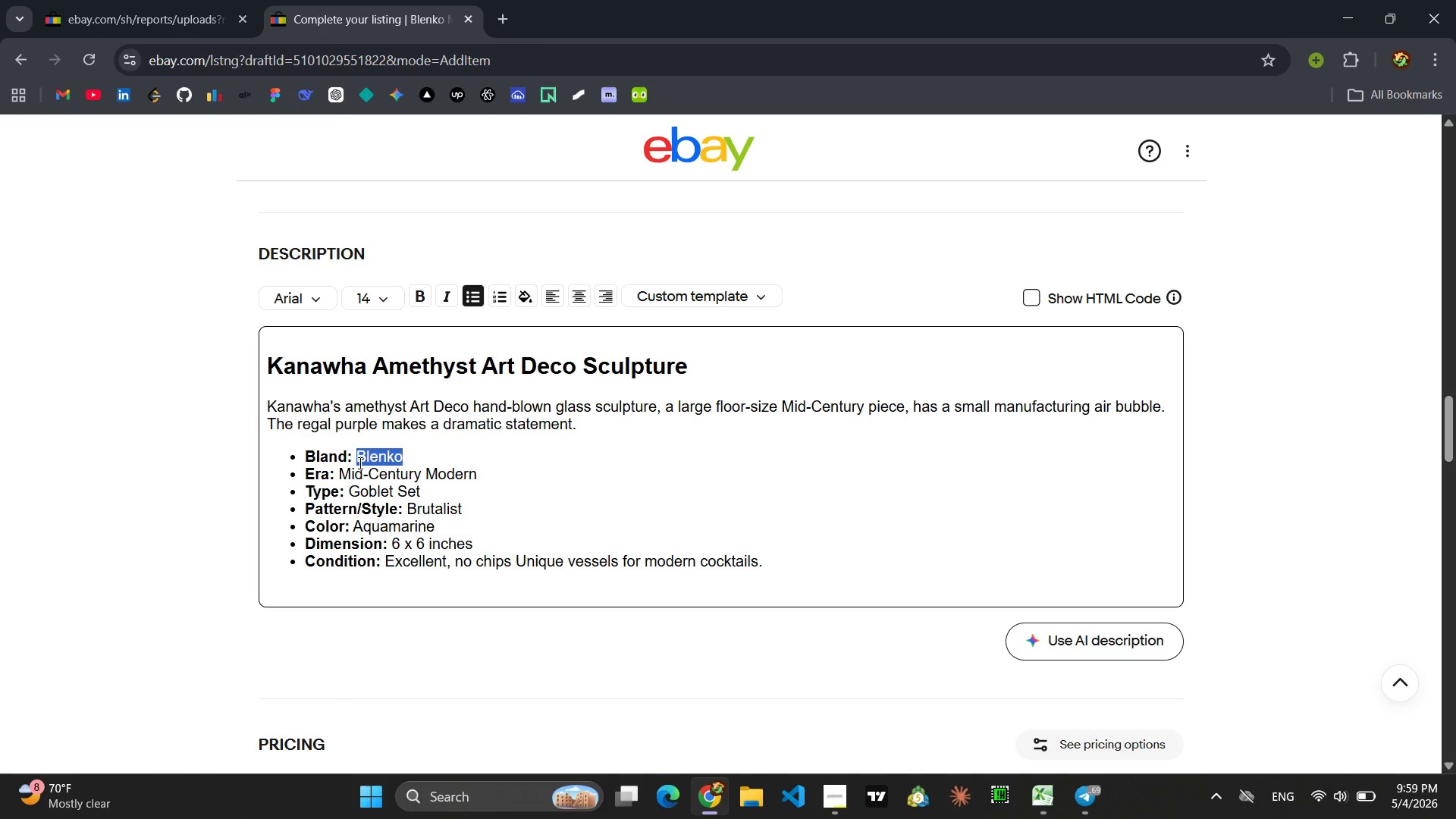 
type(Kanawha)
 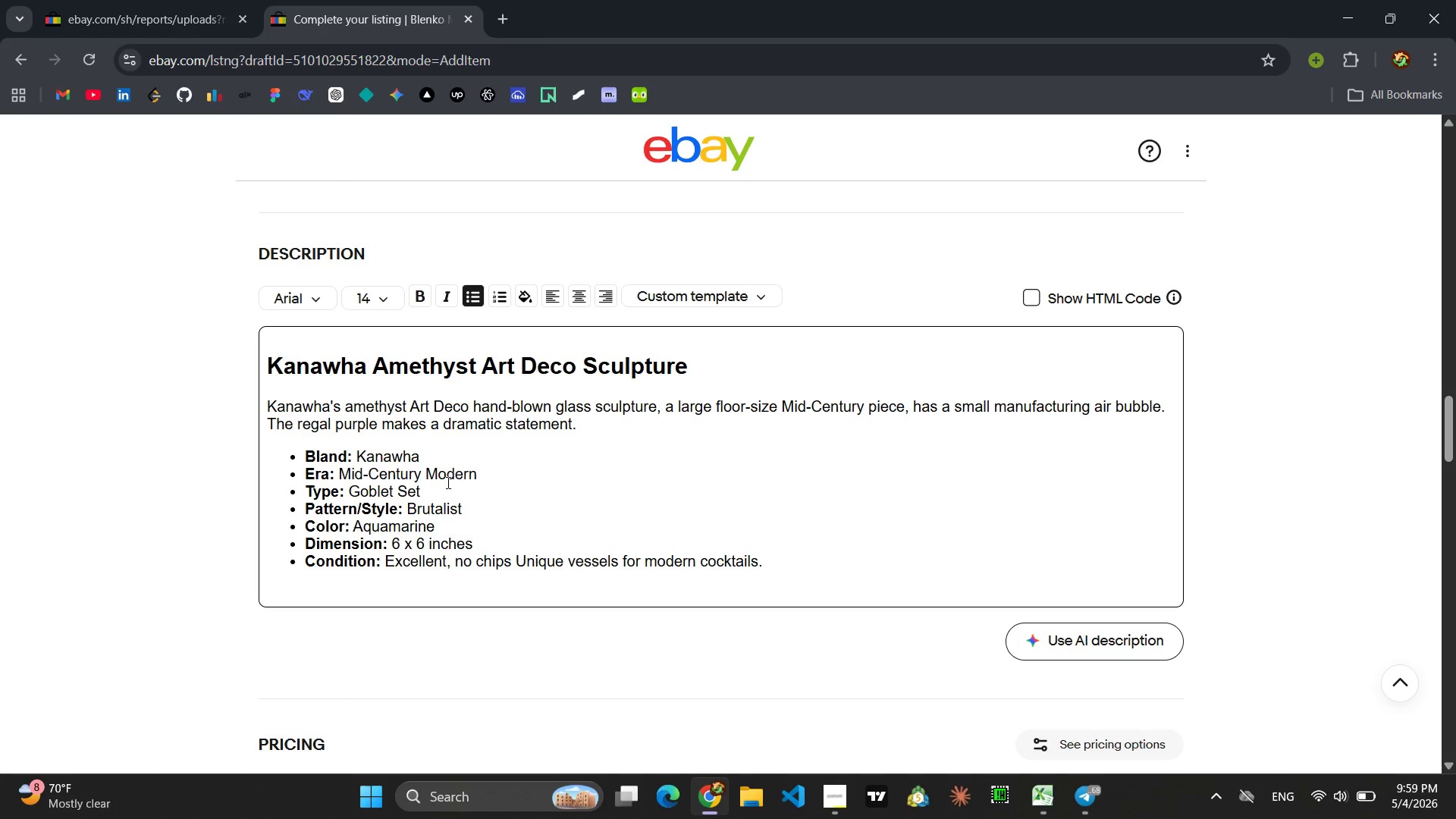 
left_click_drag(start_coordinate=[424, 485], to_coordinate=[350, 493])
 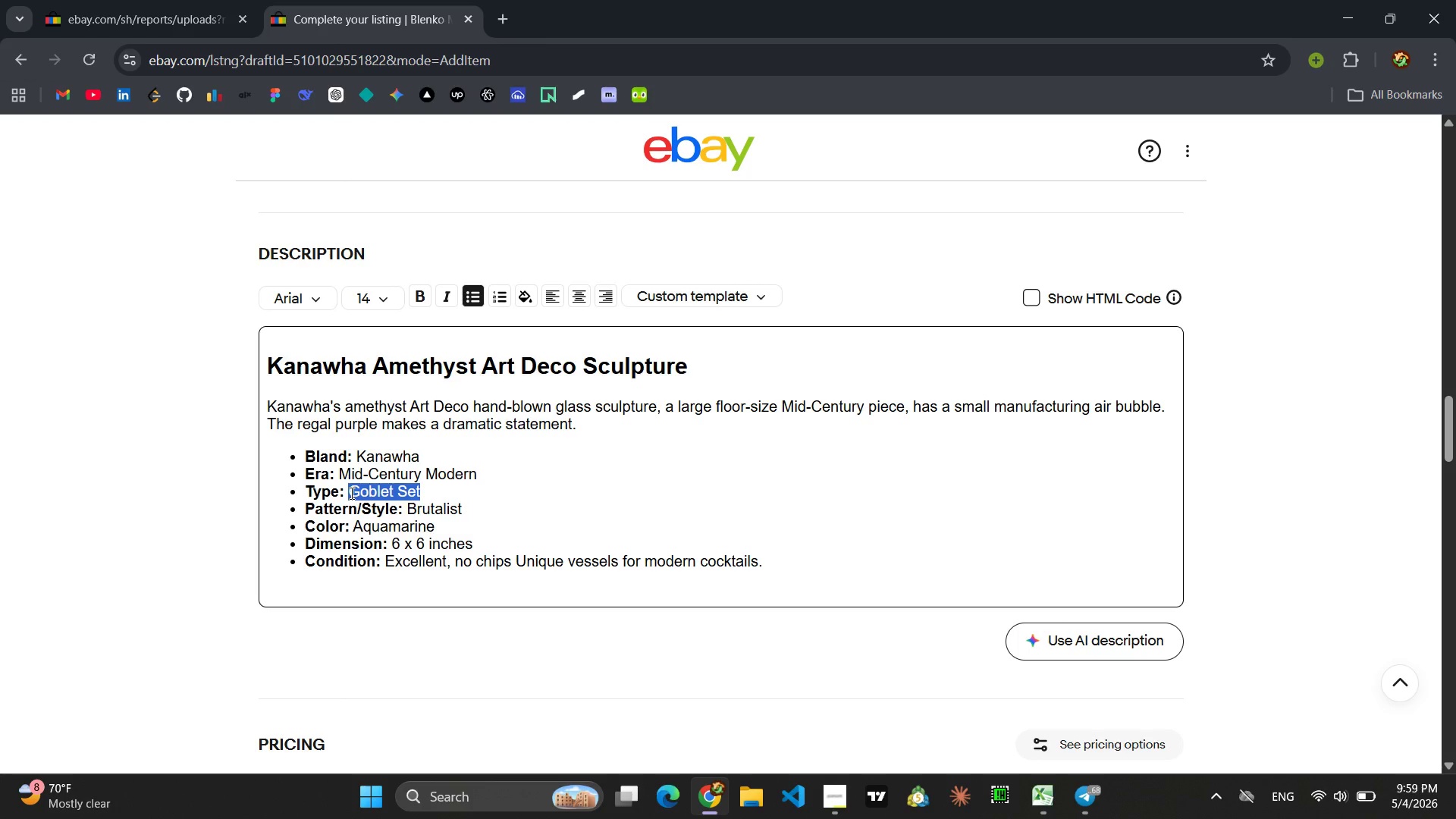 
wait(6.25)
 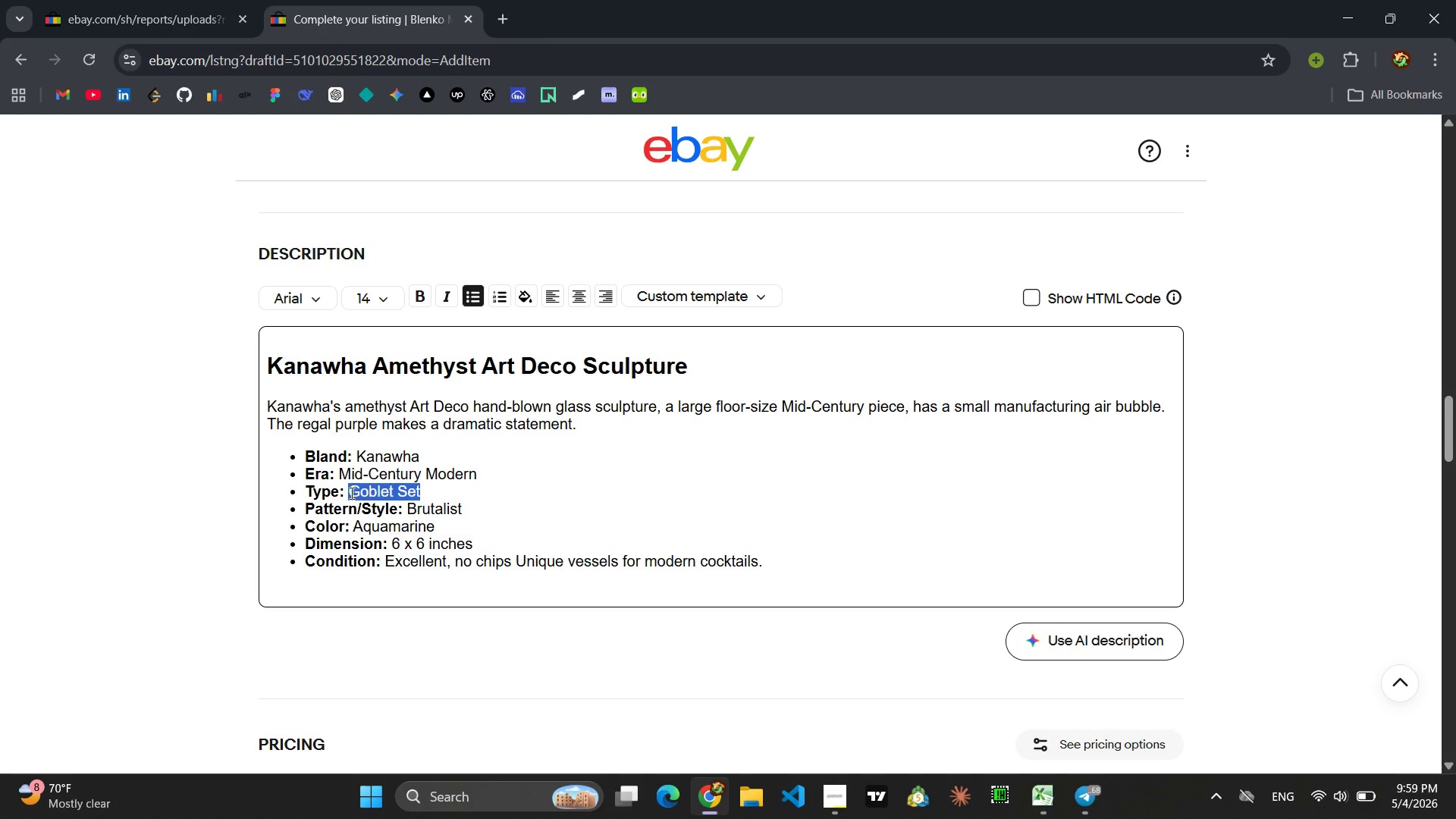 
type(Sculpture)
 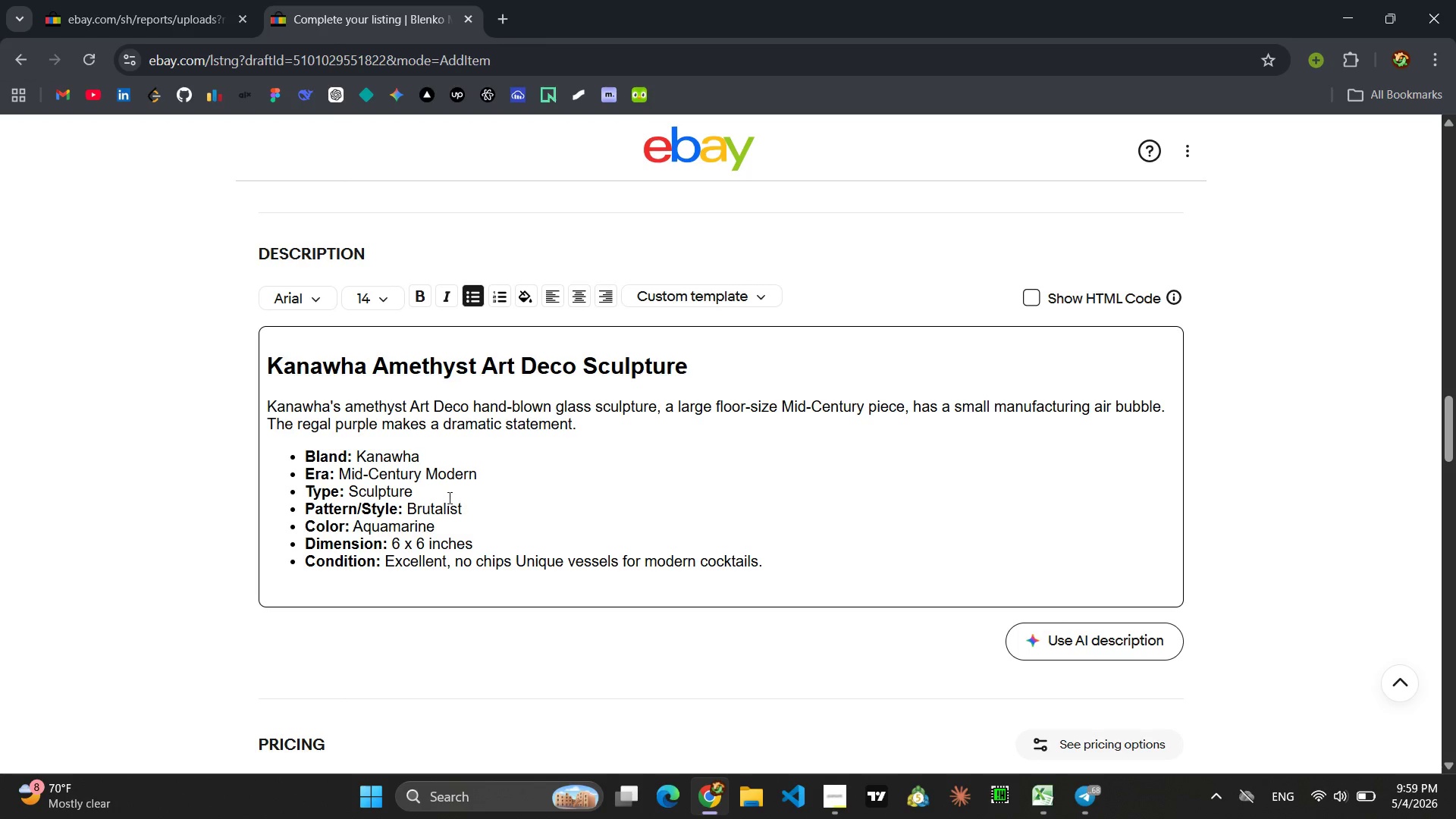 
left_click_drag(start_coordinate=[466, 507], to_coordinate=[409, 514])
 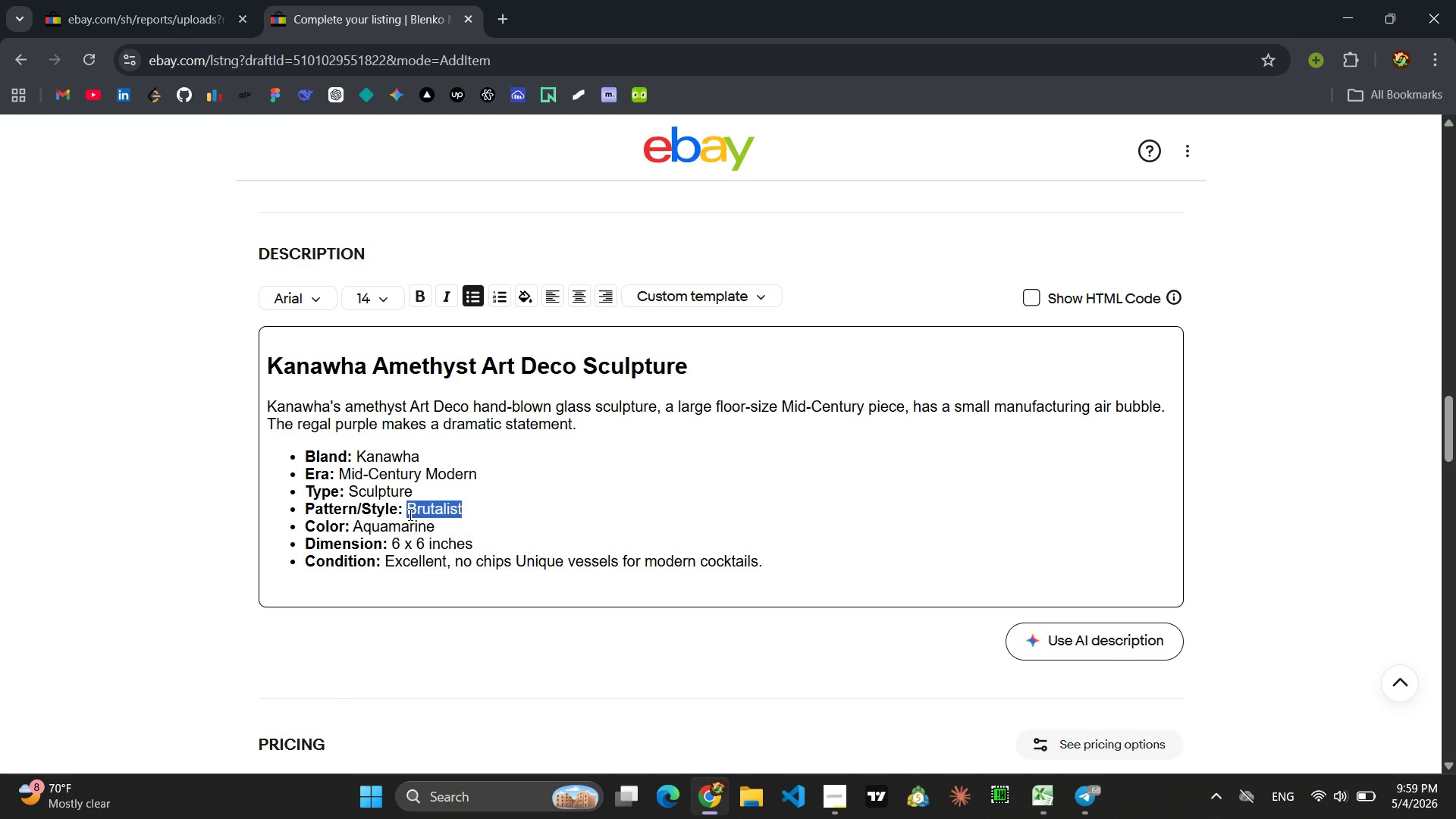 
key(Shift+A)
 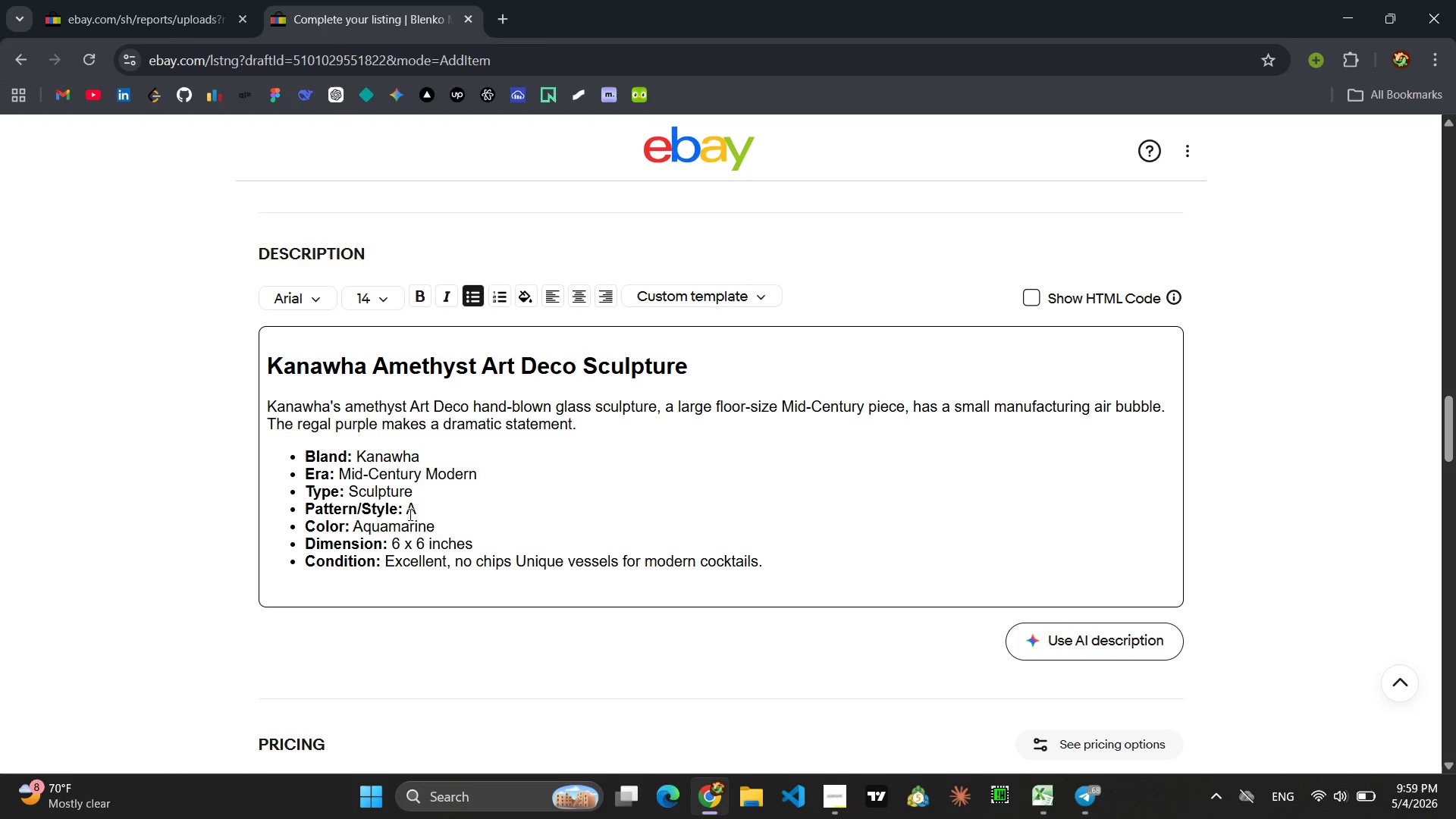 
type(rt Deco)
 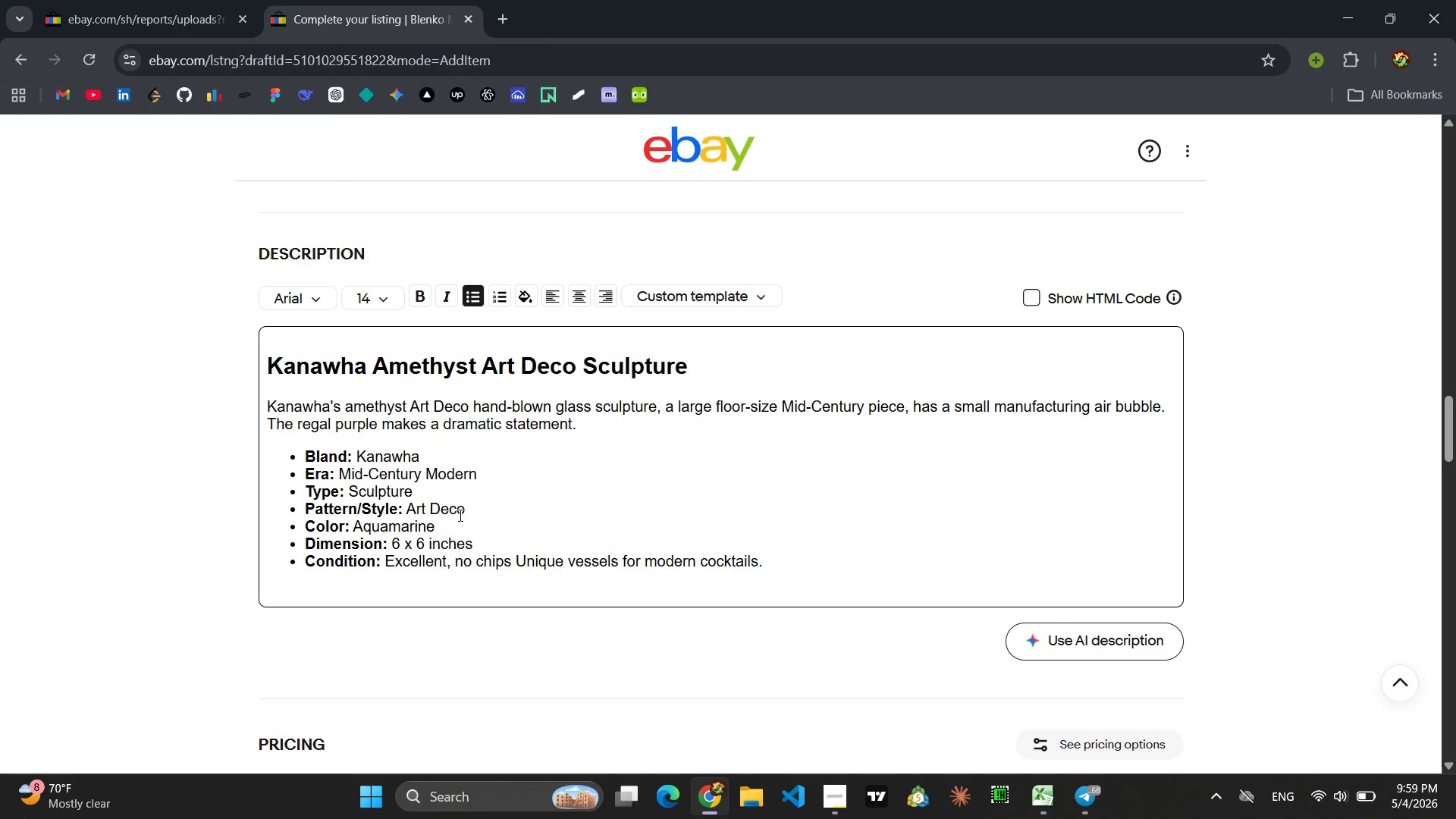 
left_click_drag(start_coordinate=[438, 523], to_coordinate=[351, 525])
 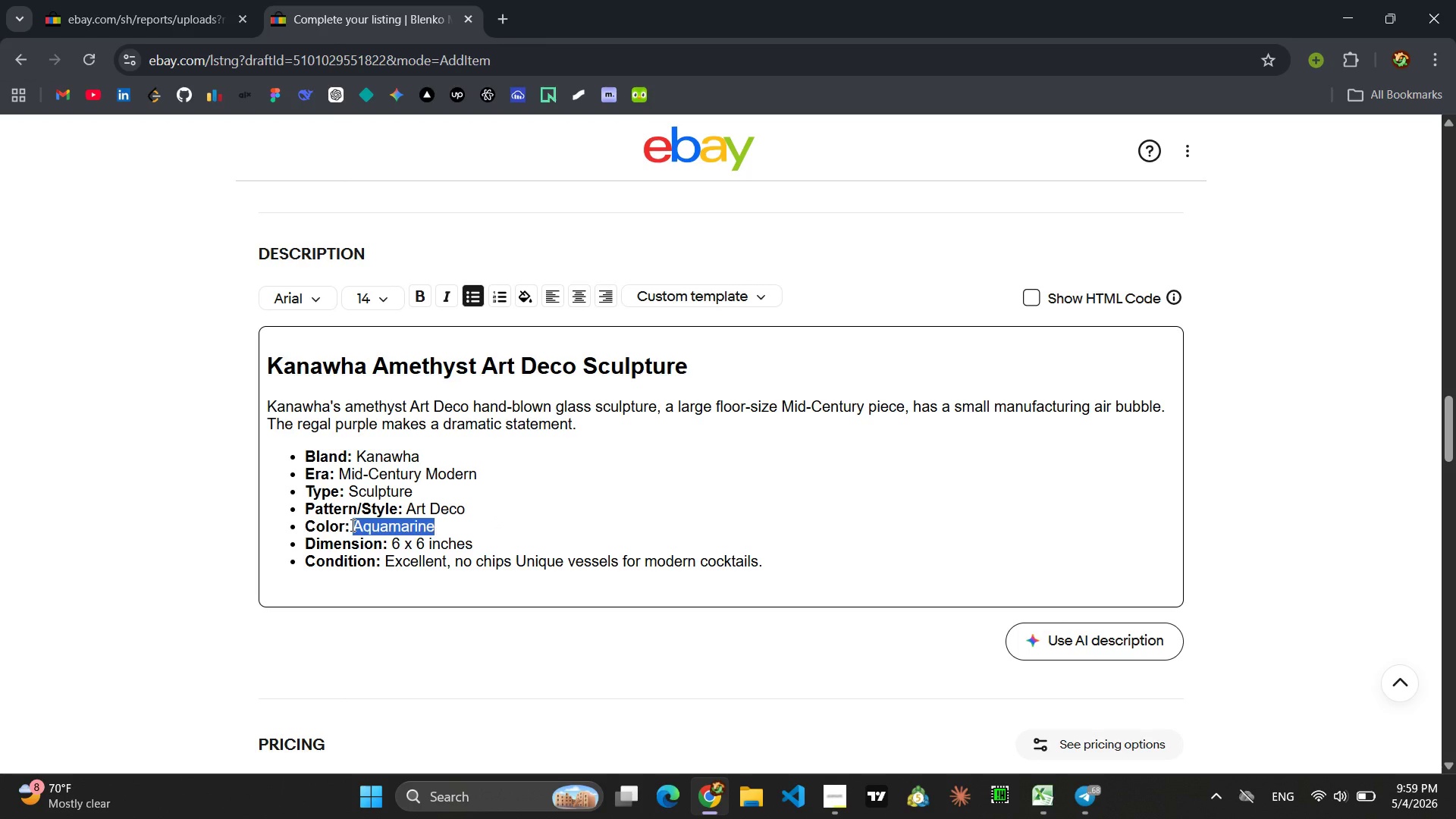 
type(Amethyst)
 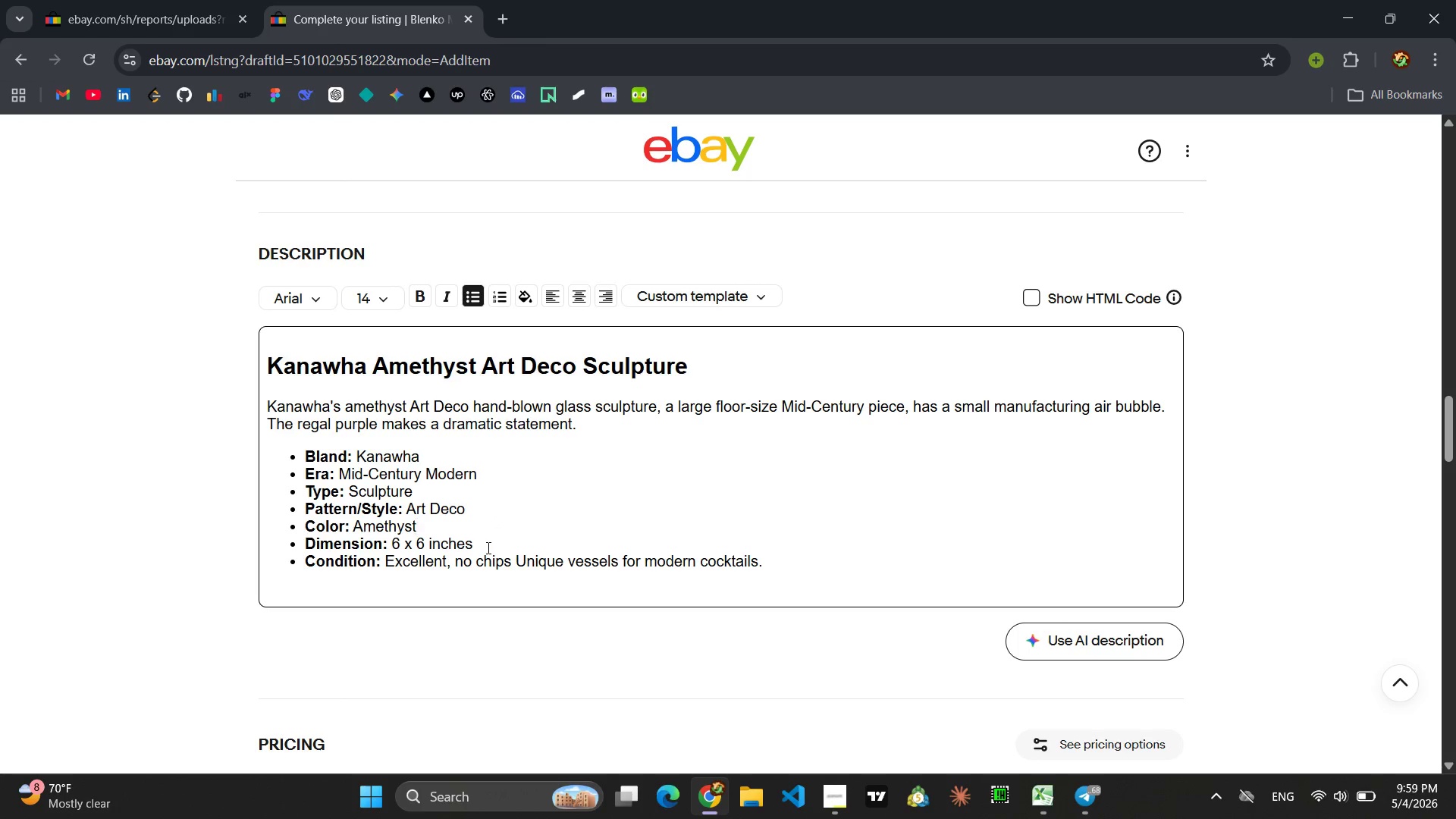 
left_click_drag(start_coordinate=[475, 546], to_coordinate=[395, 536])
 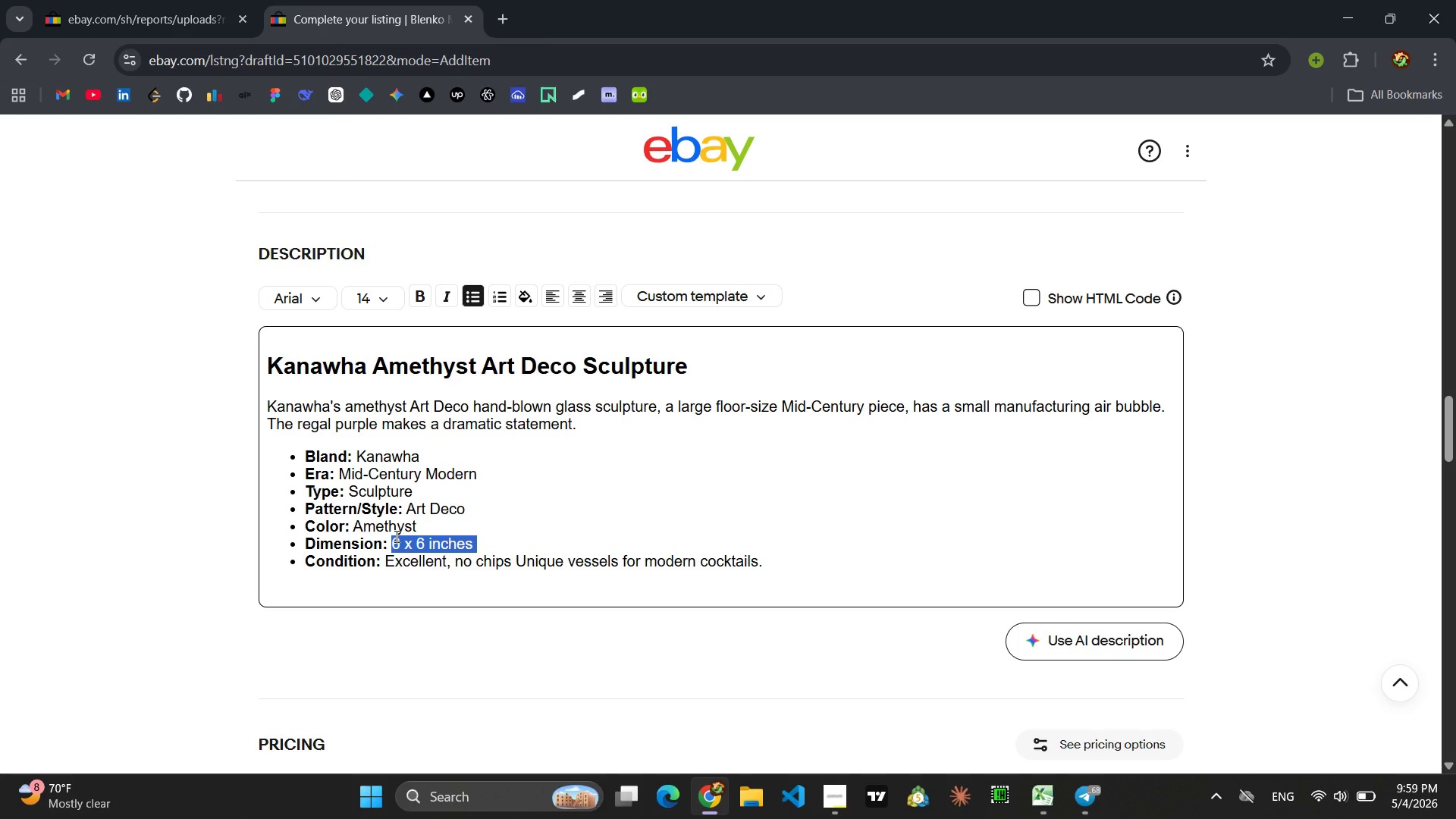 
type(Large fllo)
key(Backspace)
key(Backspace)
type(oor size)
 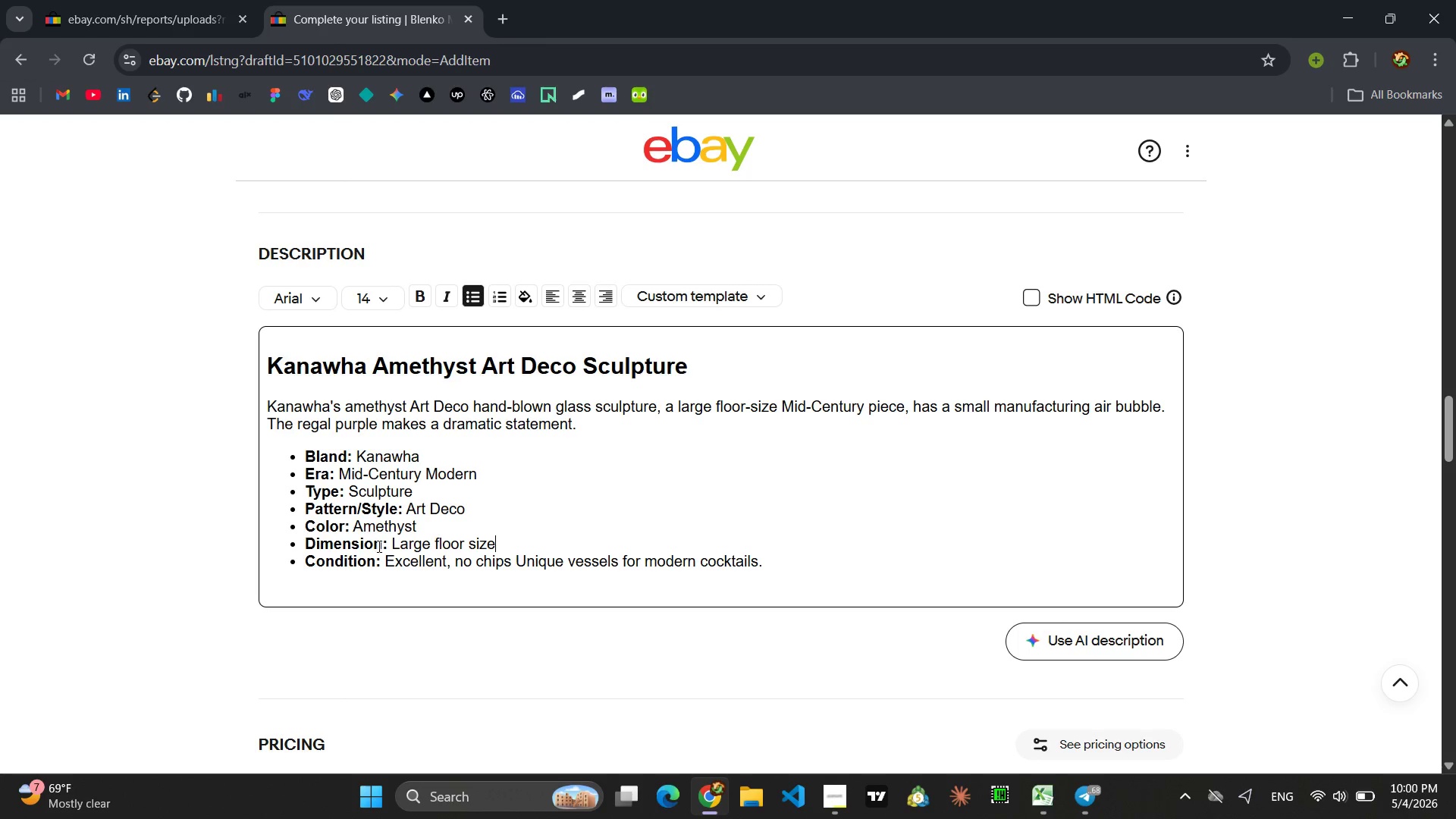 
left_click_drag(start_coordinate=[384, 546], to_coordinate=[300, 548])
 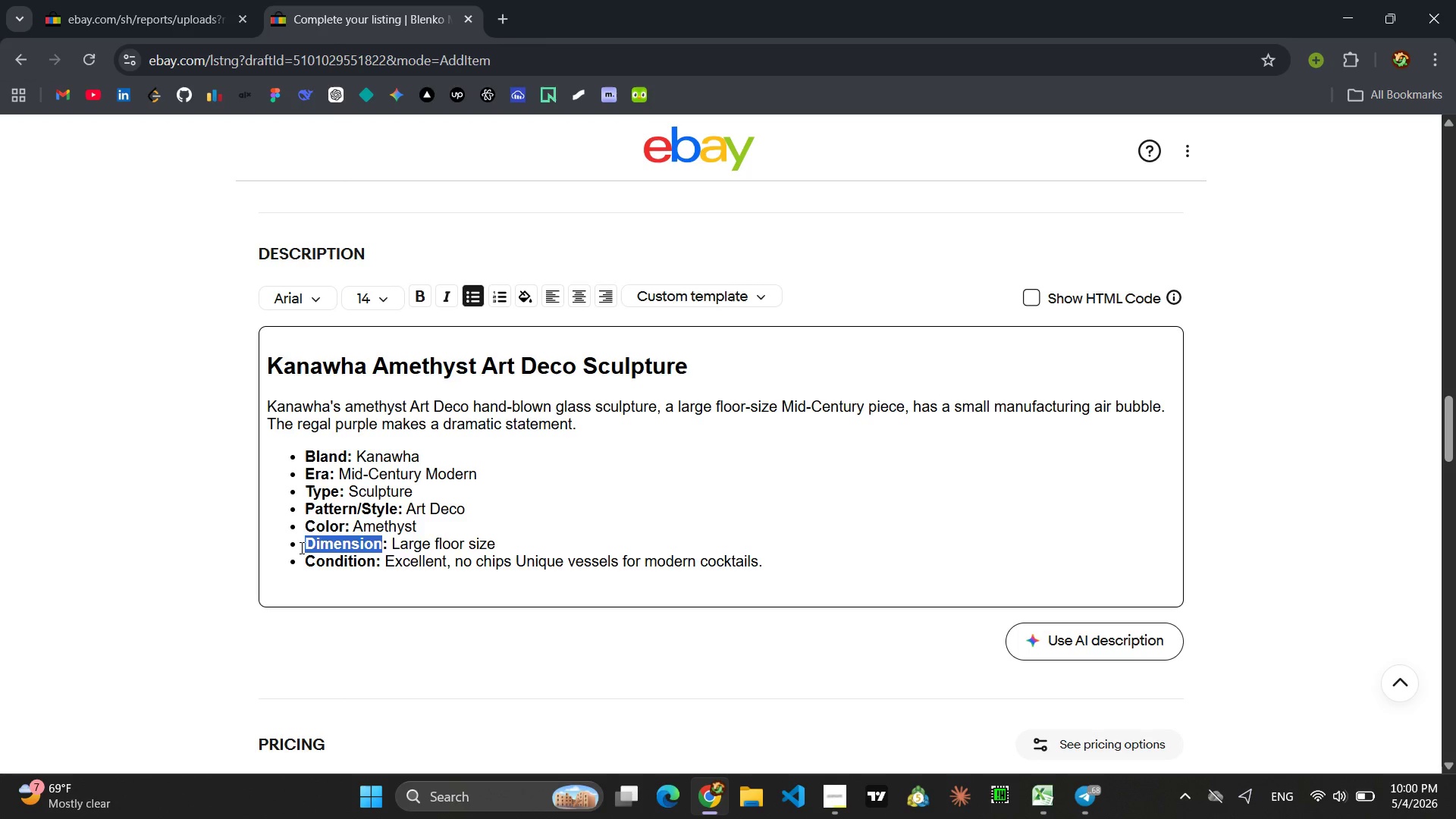 
type(Size)
 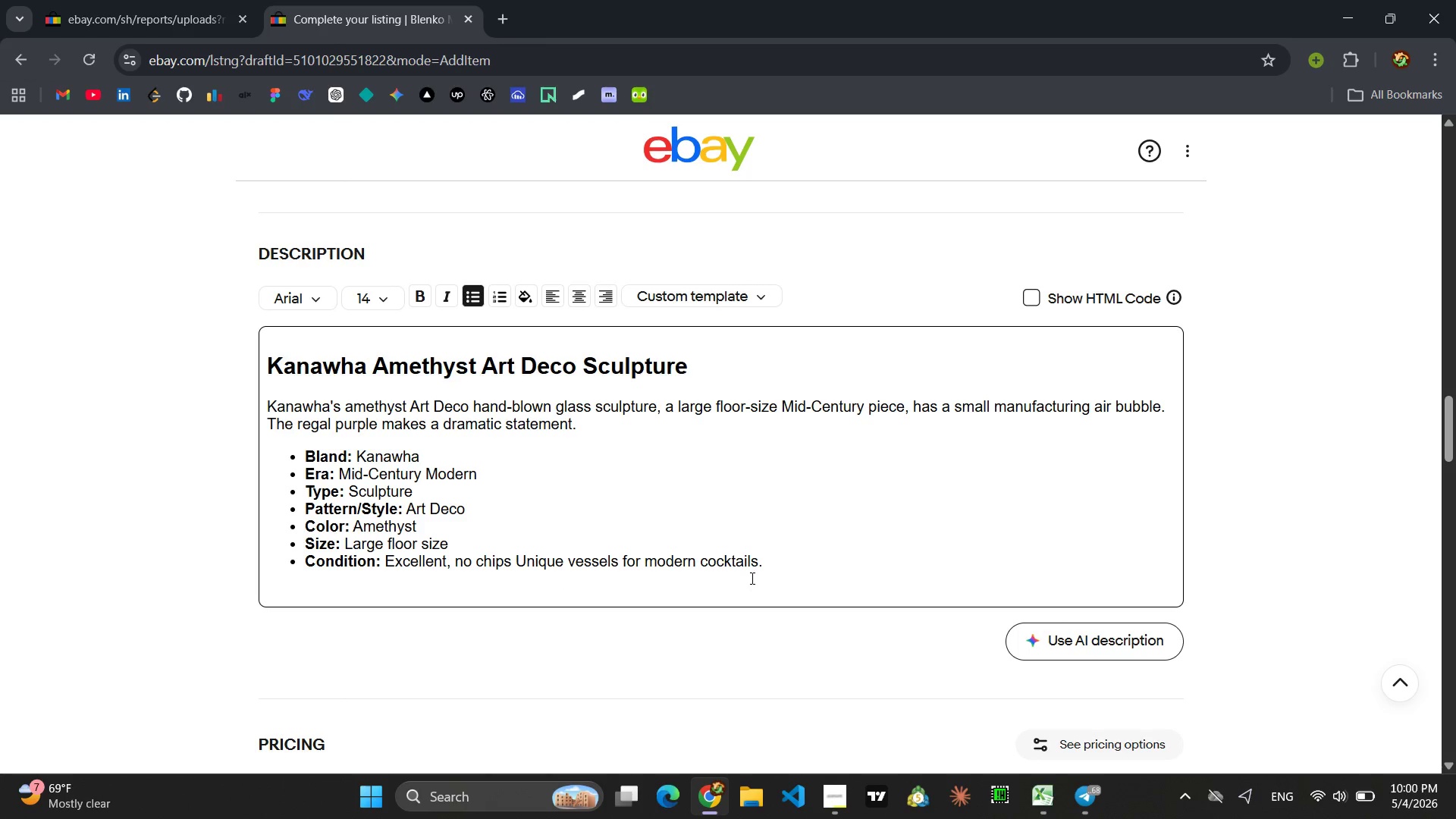 
left_click_drag(start_coordinate=[767, 567], to_coordinate=[387, 565])
 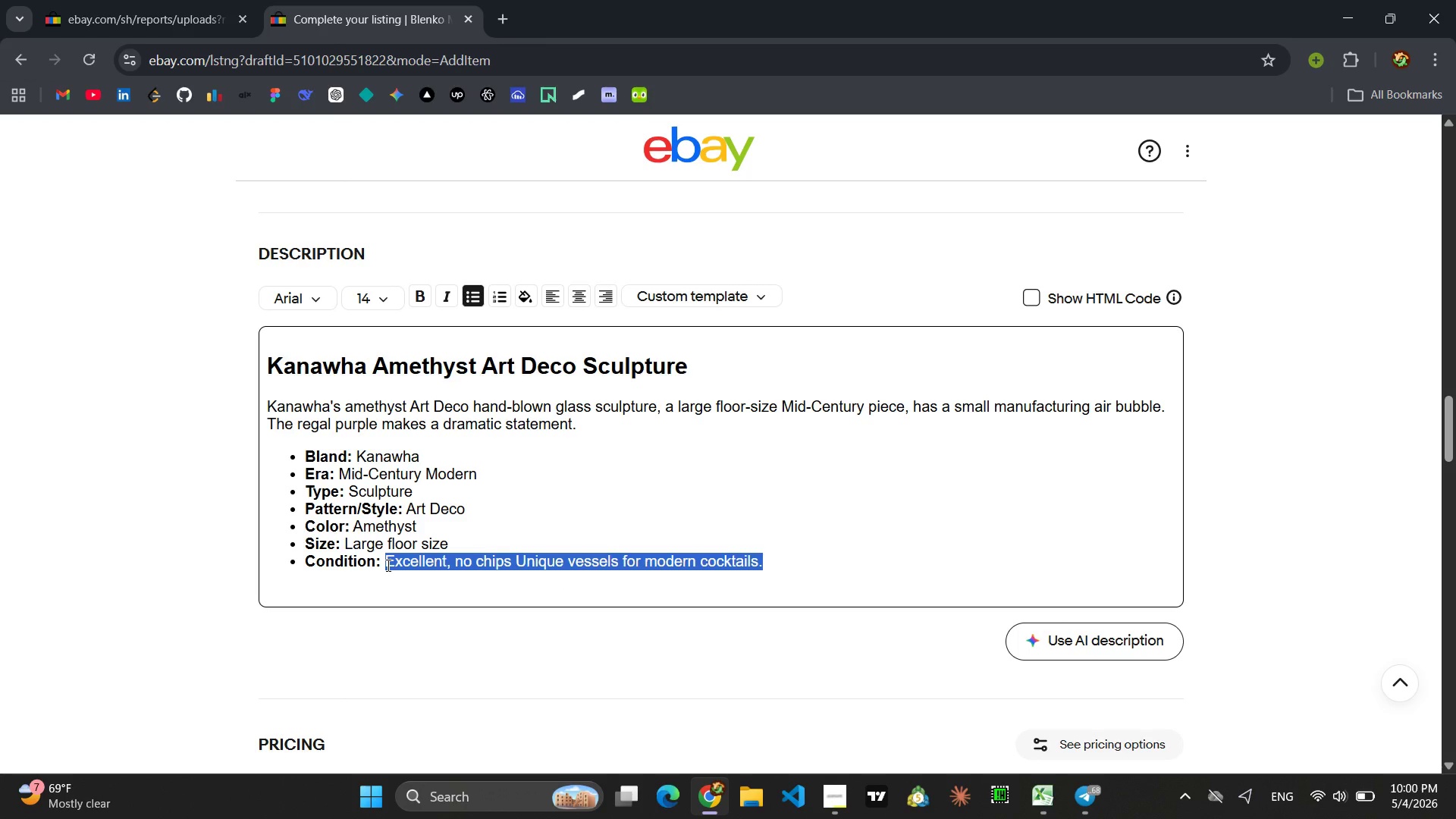 
type(Small air bubble An imposing and elegant artwork.)
 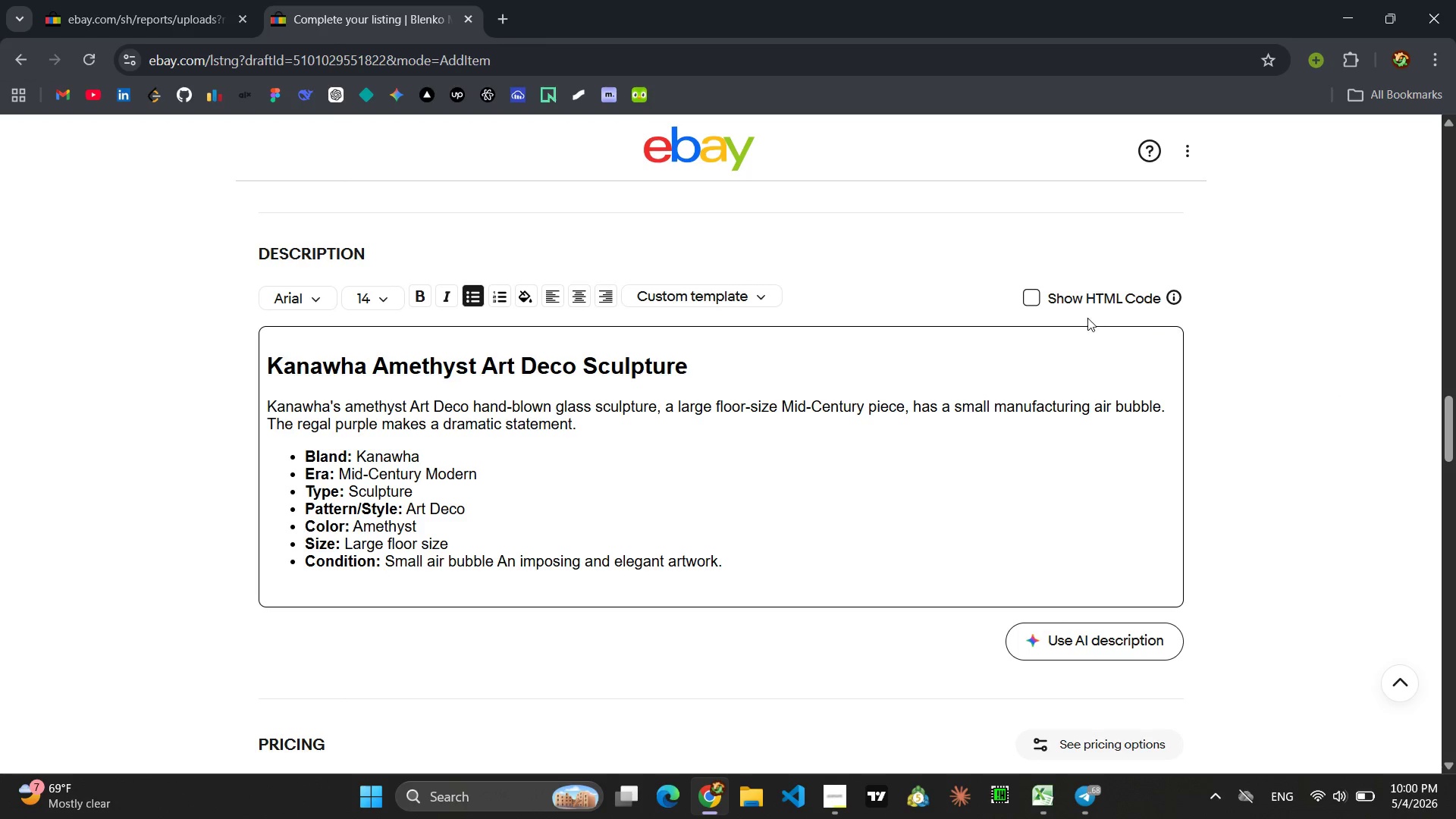 
left_click([1034, 306])
 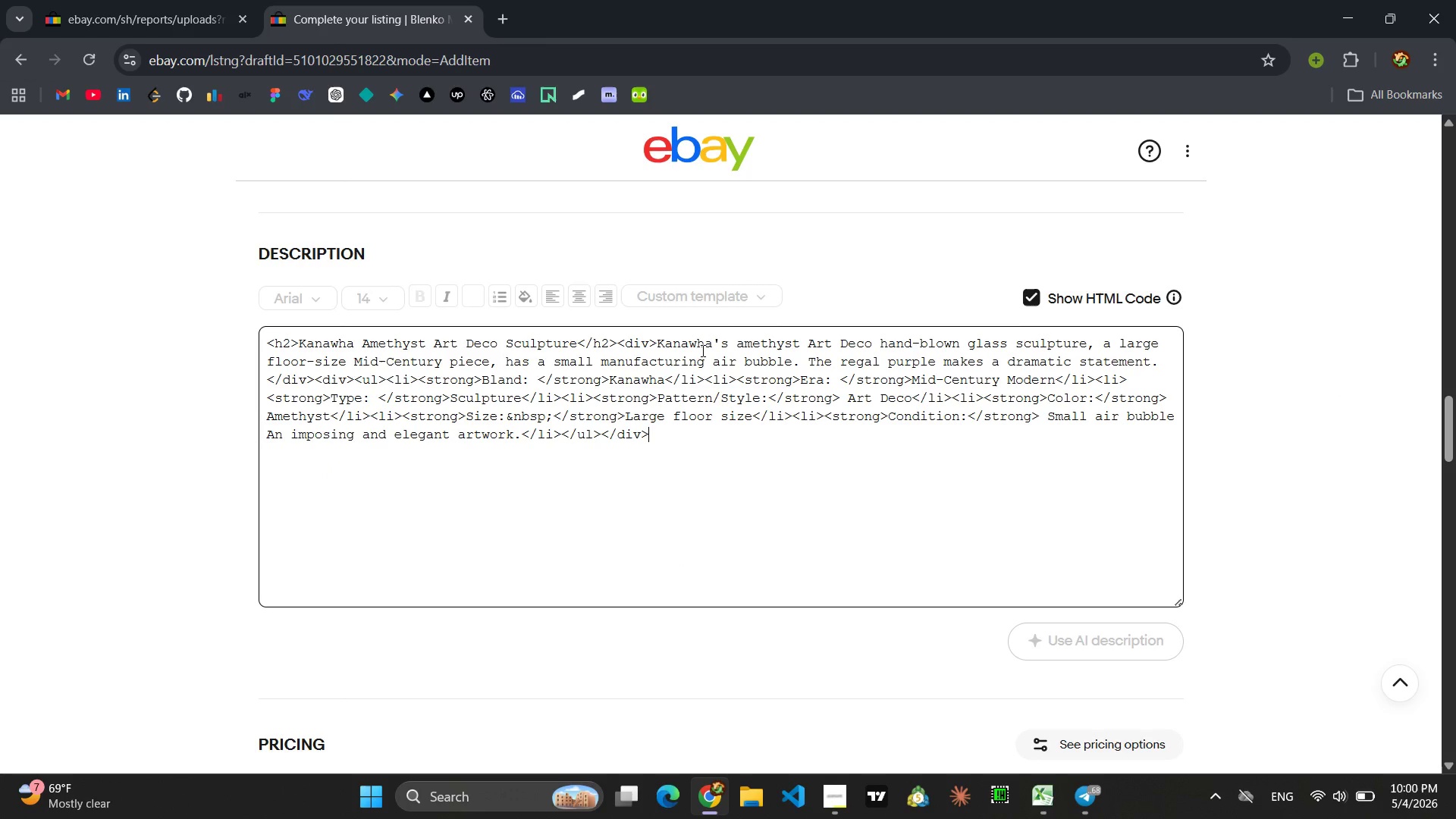 
left_click([688, 355])
 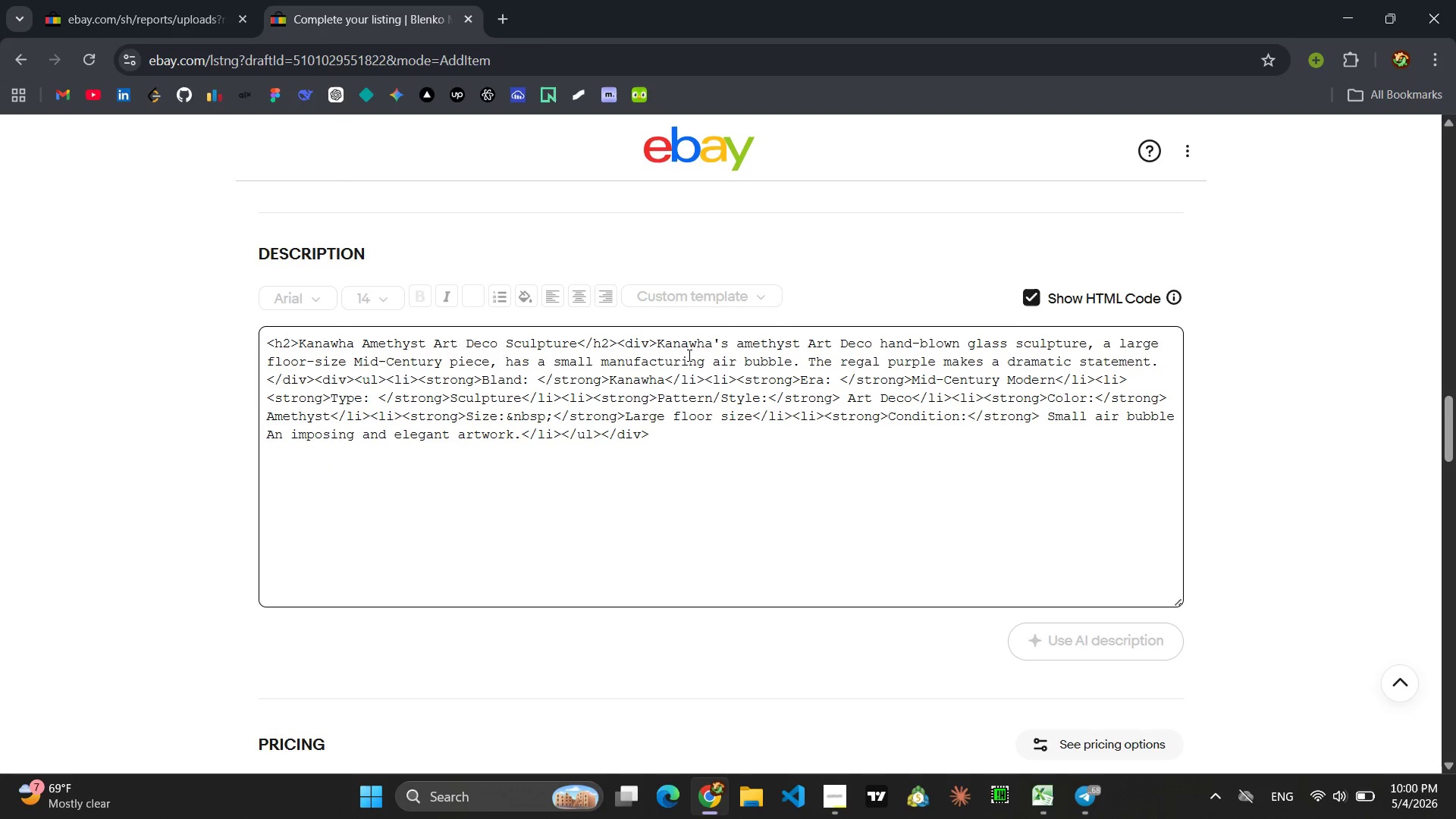 
key(Control+ControlLeft)
 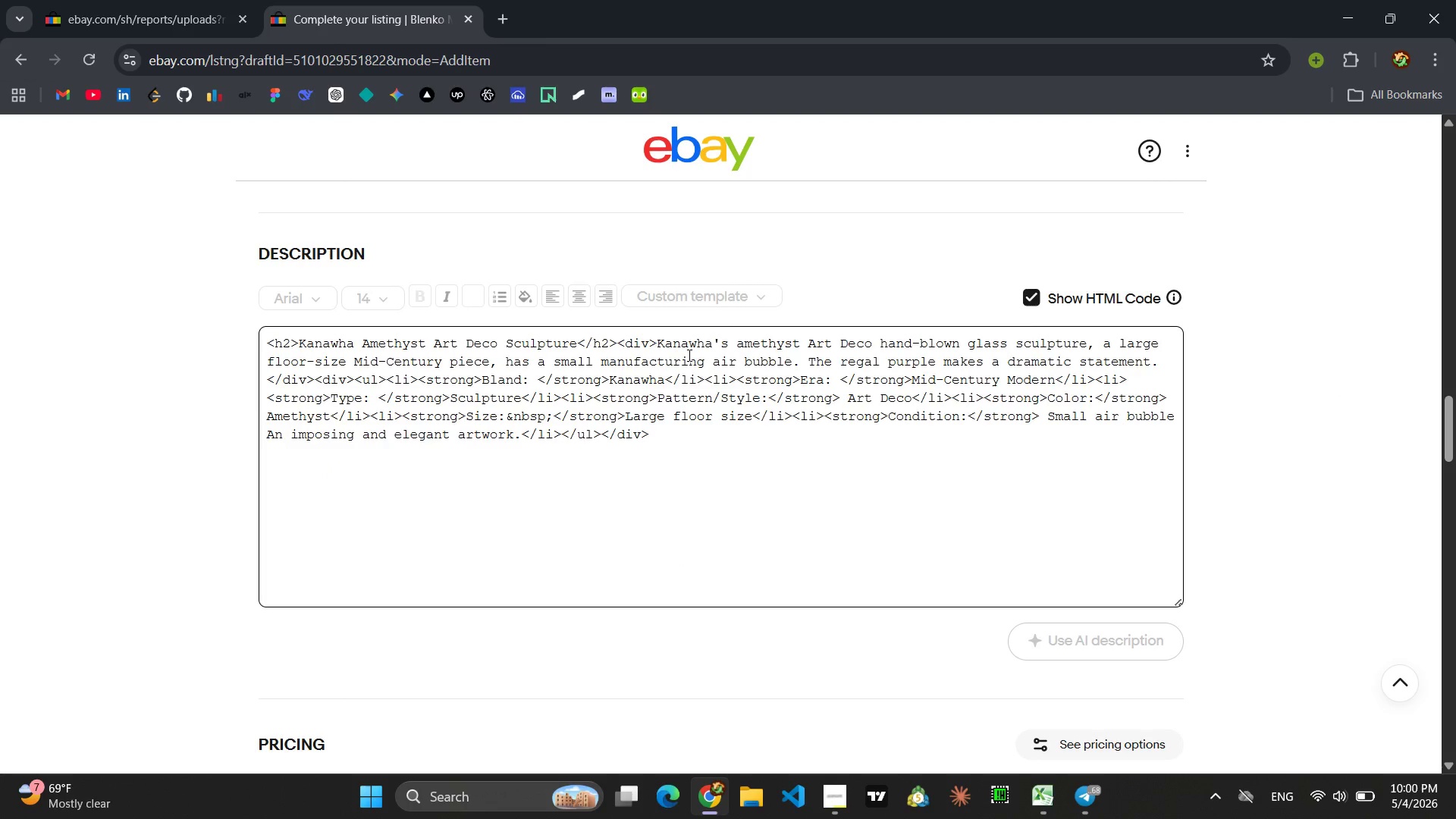 
key(Control+A)
 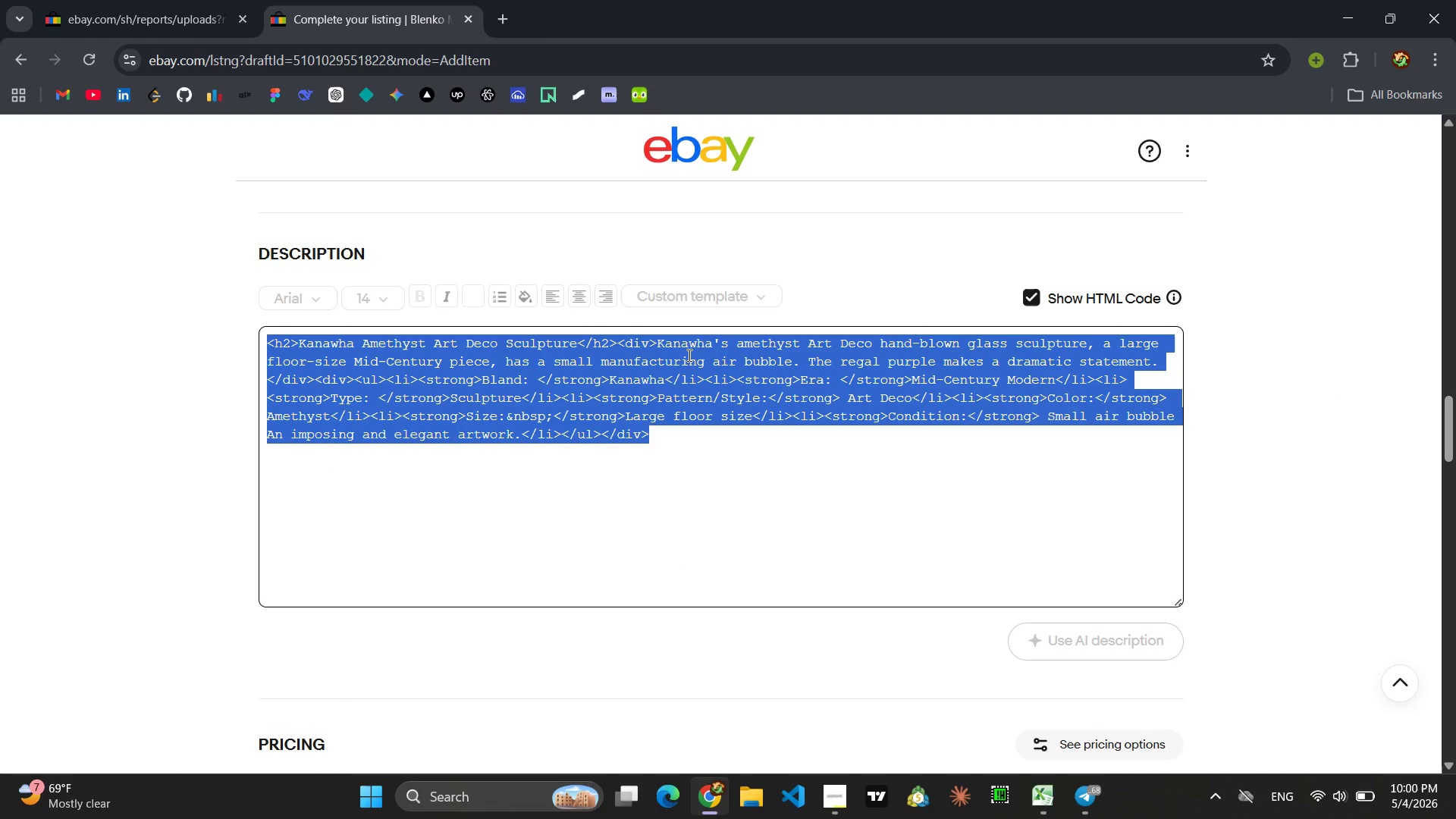 
key(Control+C)